 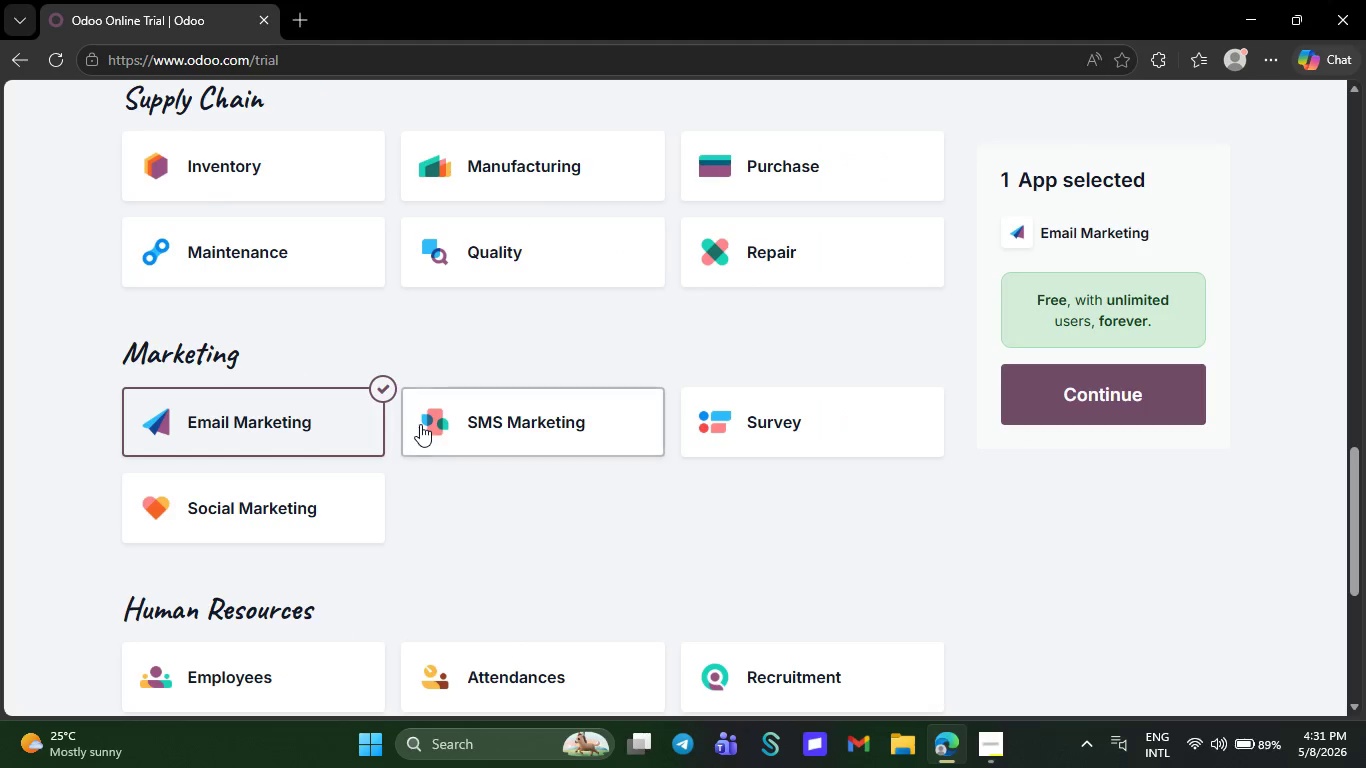 
left_click([1048, 395])
 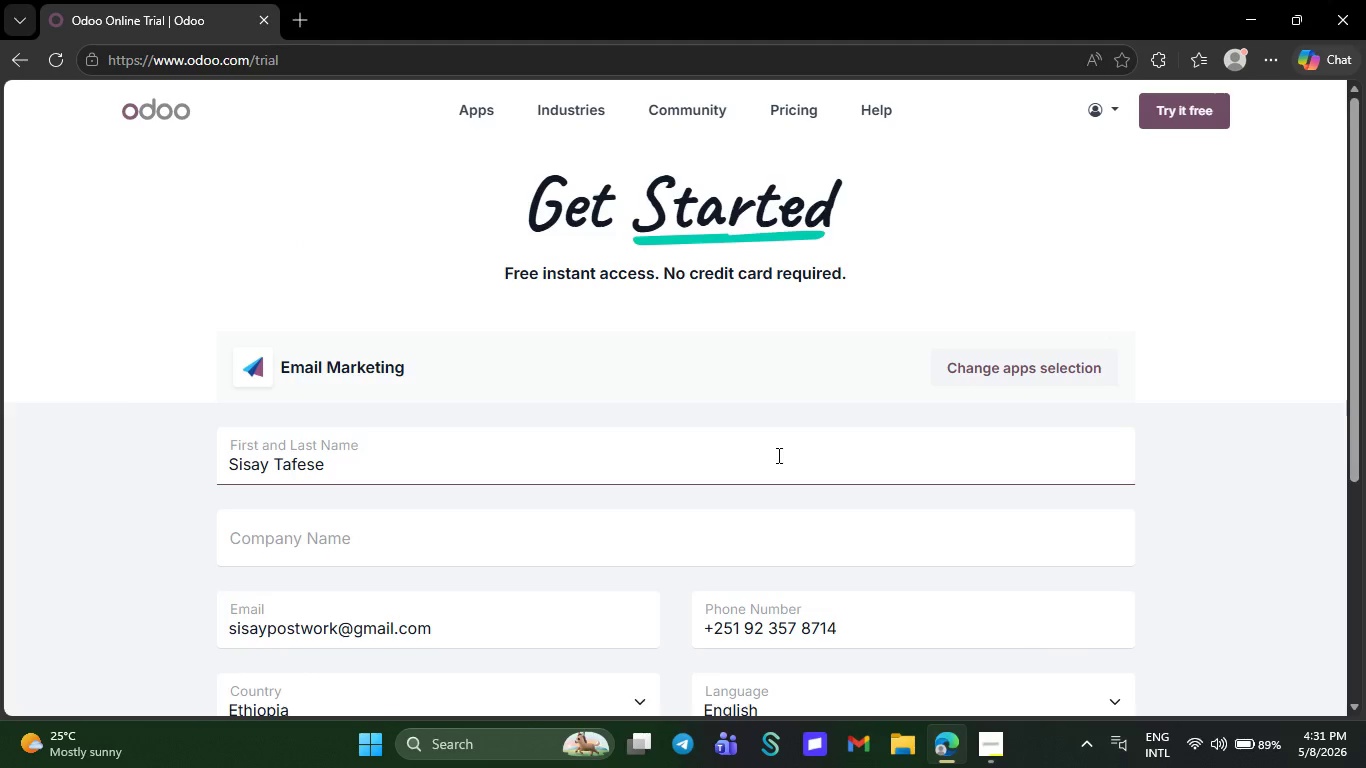 
left_click([730, 544])
 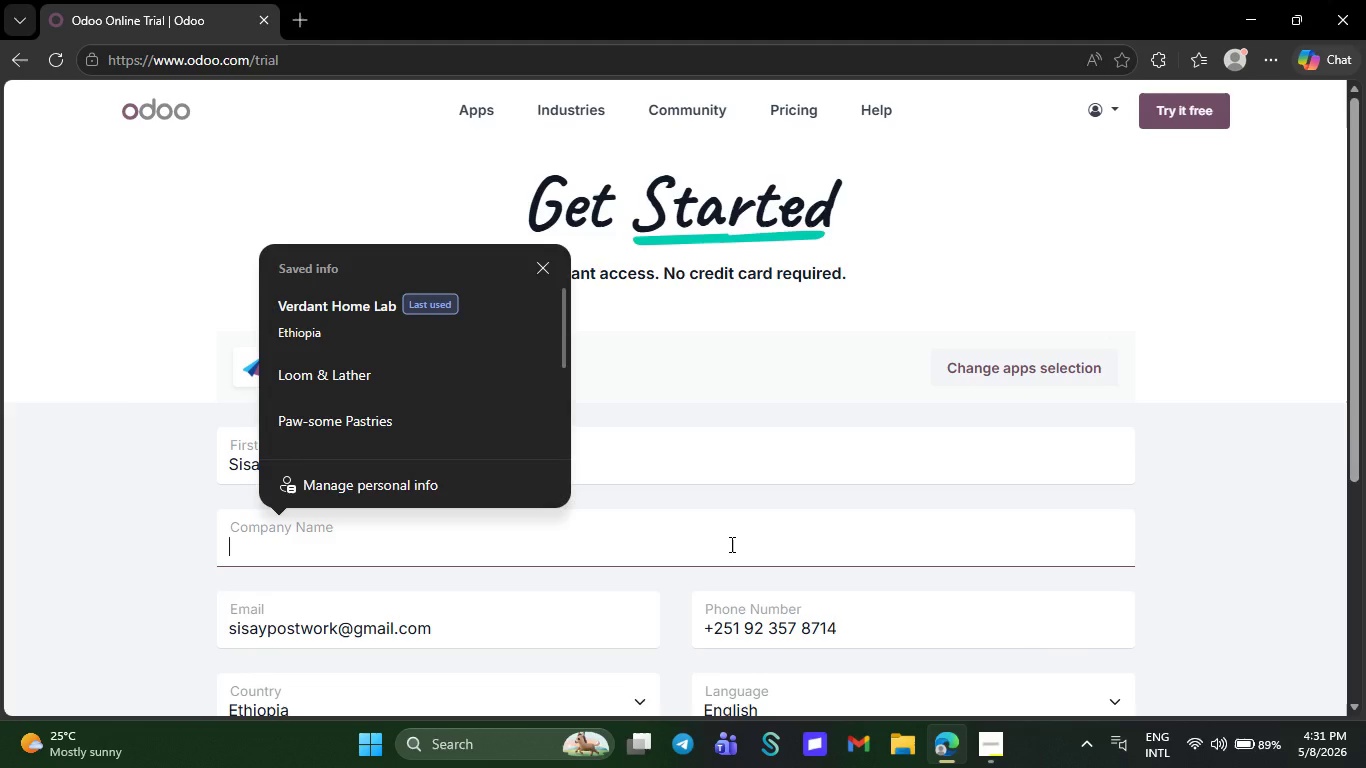 
key(Control+V)
 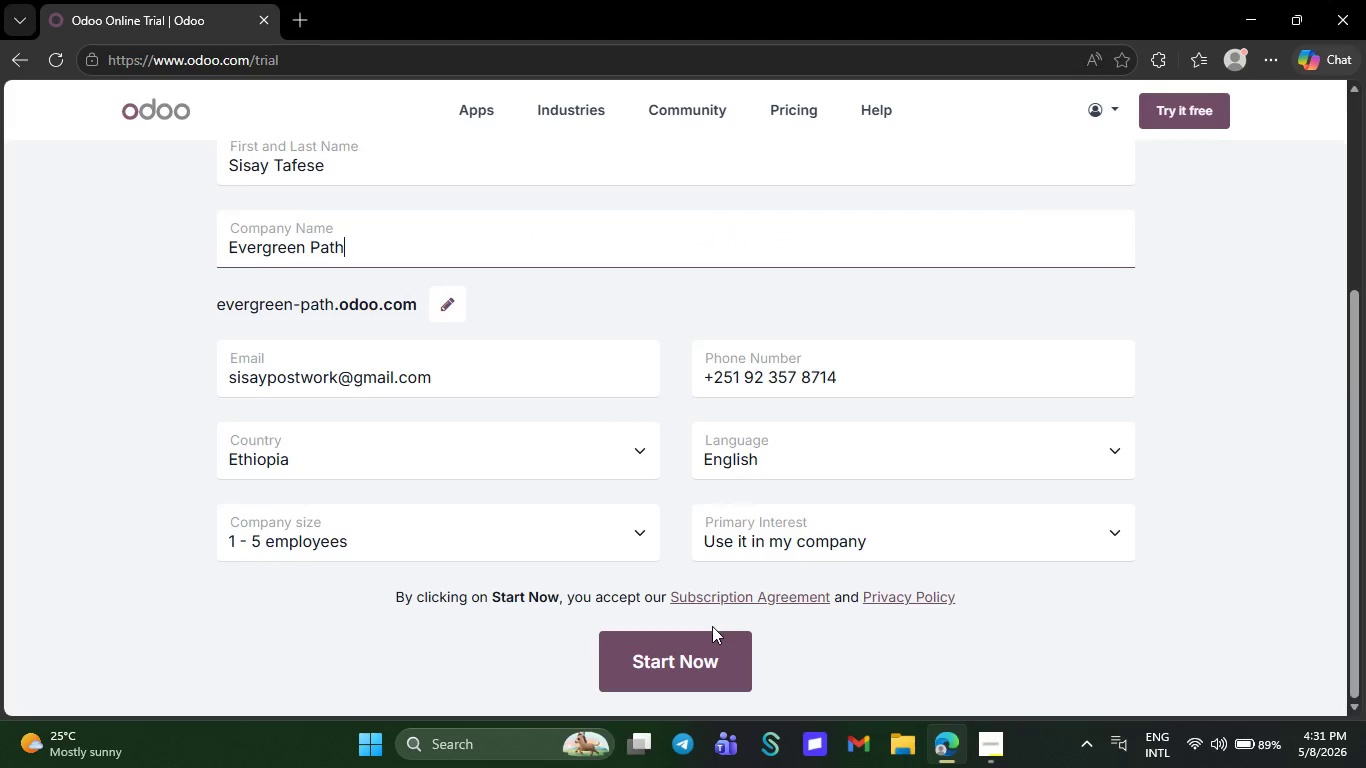 
left_click([702, 672])
 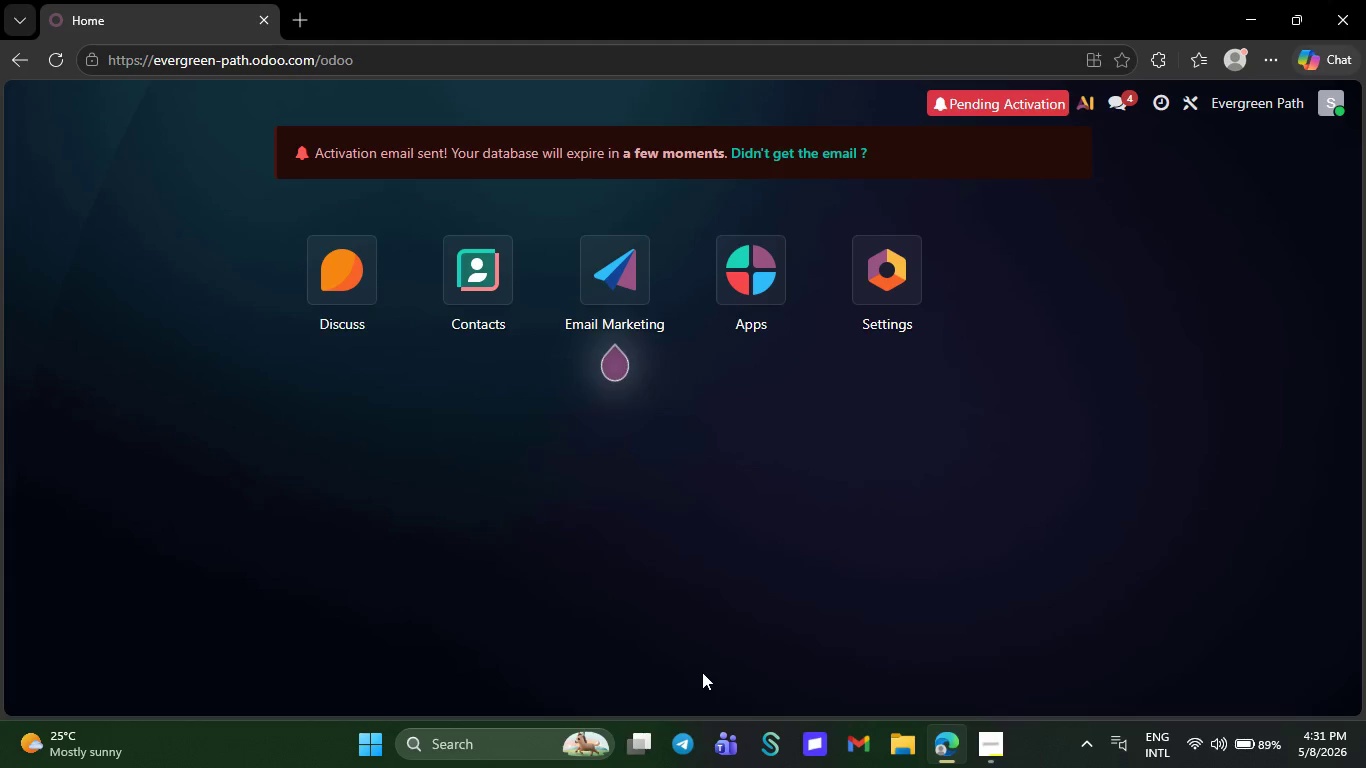 
wait(41.25)
 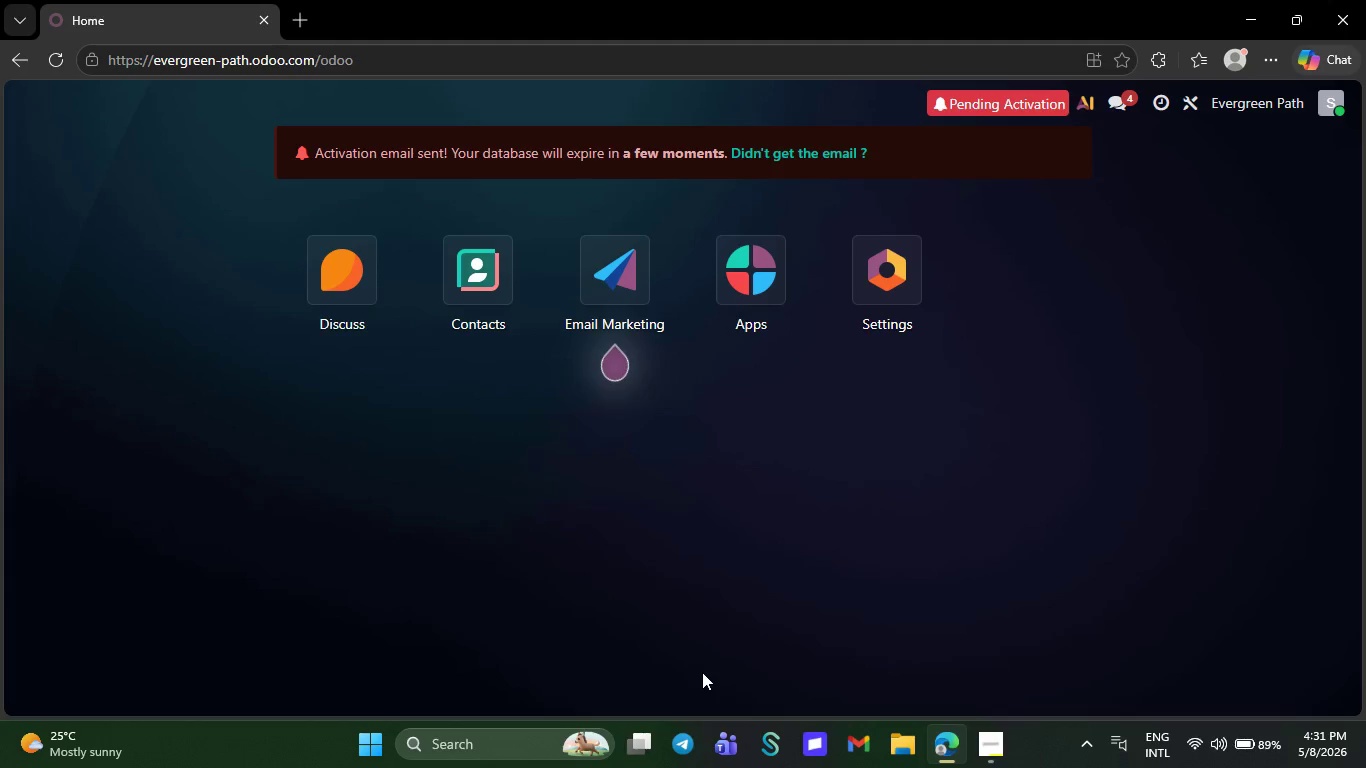 
left_click([718, 749])
 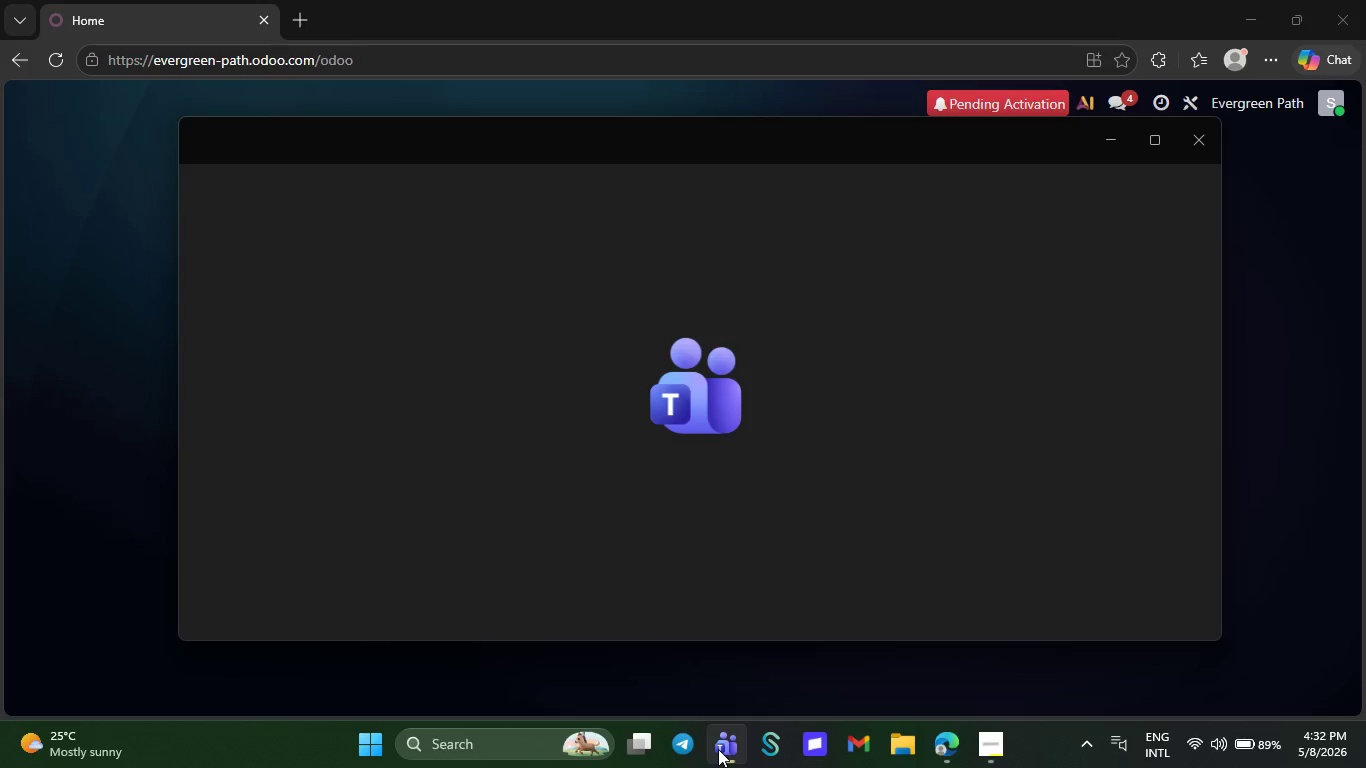 
wait(28.31)
 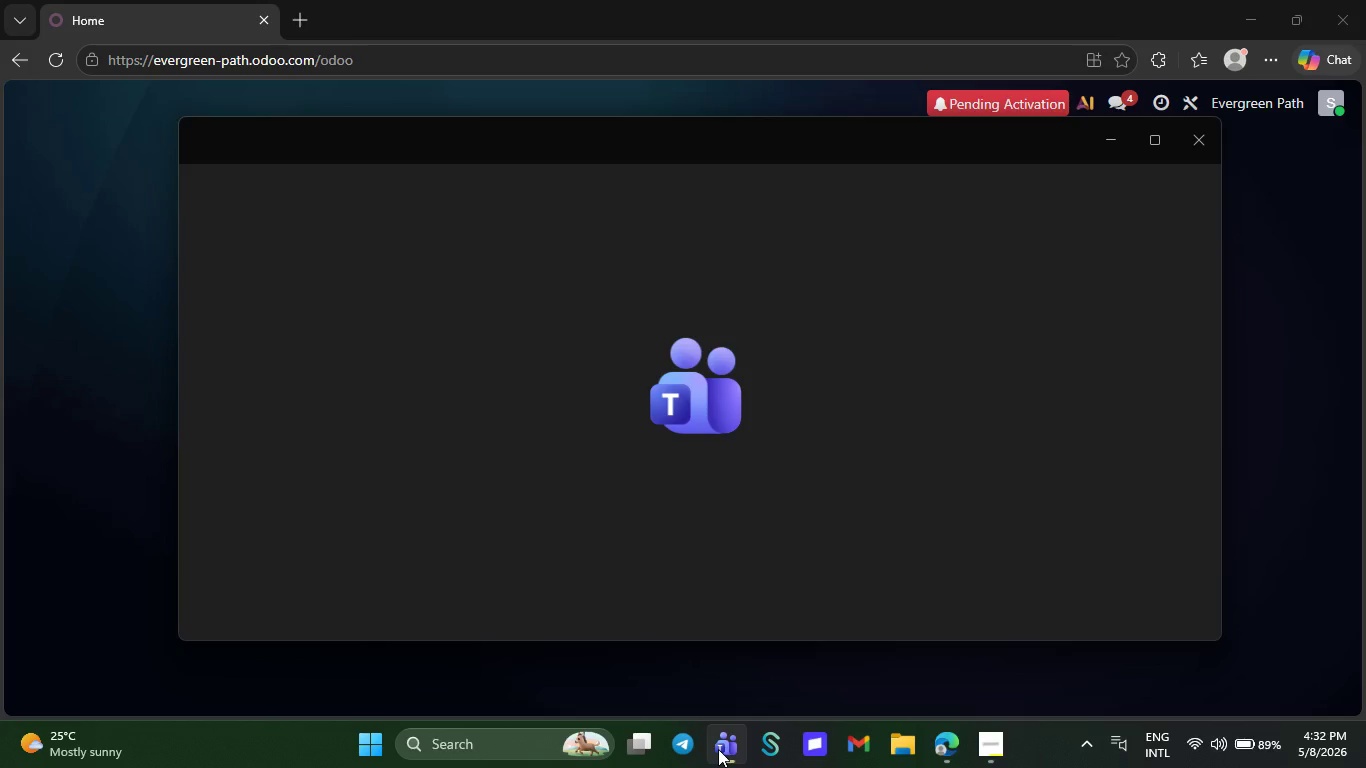 
left_click([1303, 426])
 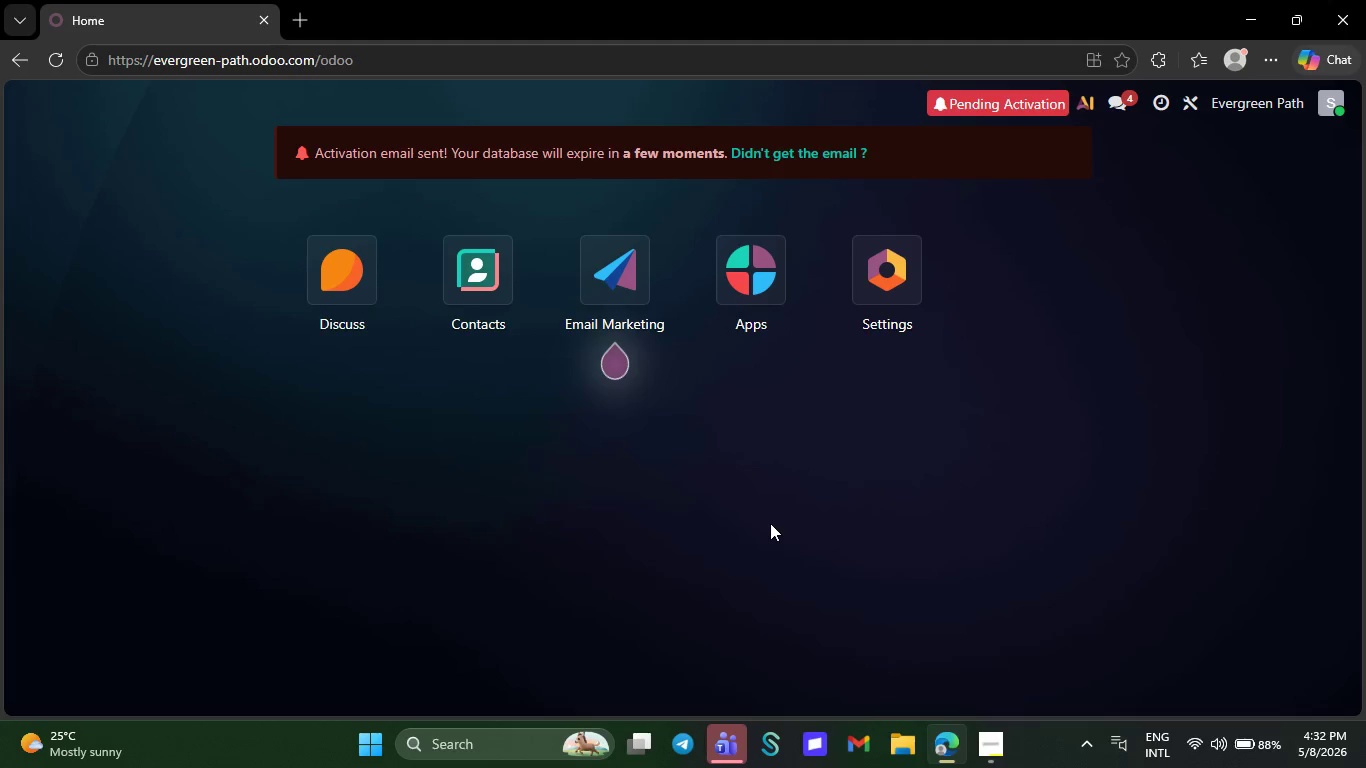 
wait(32.45)
 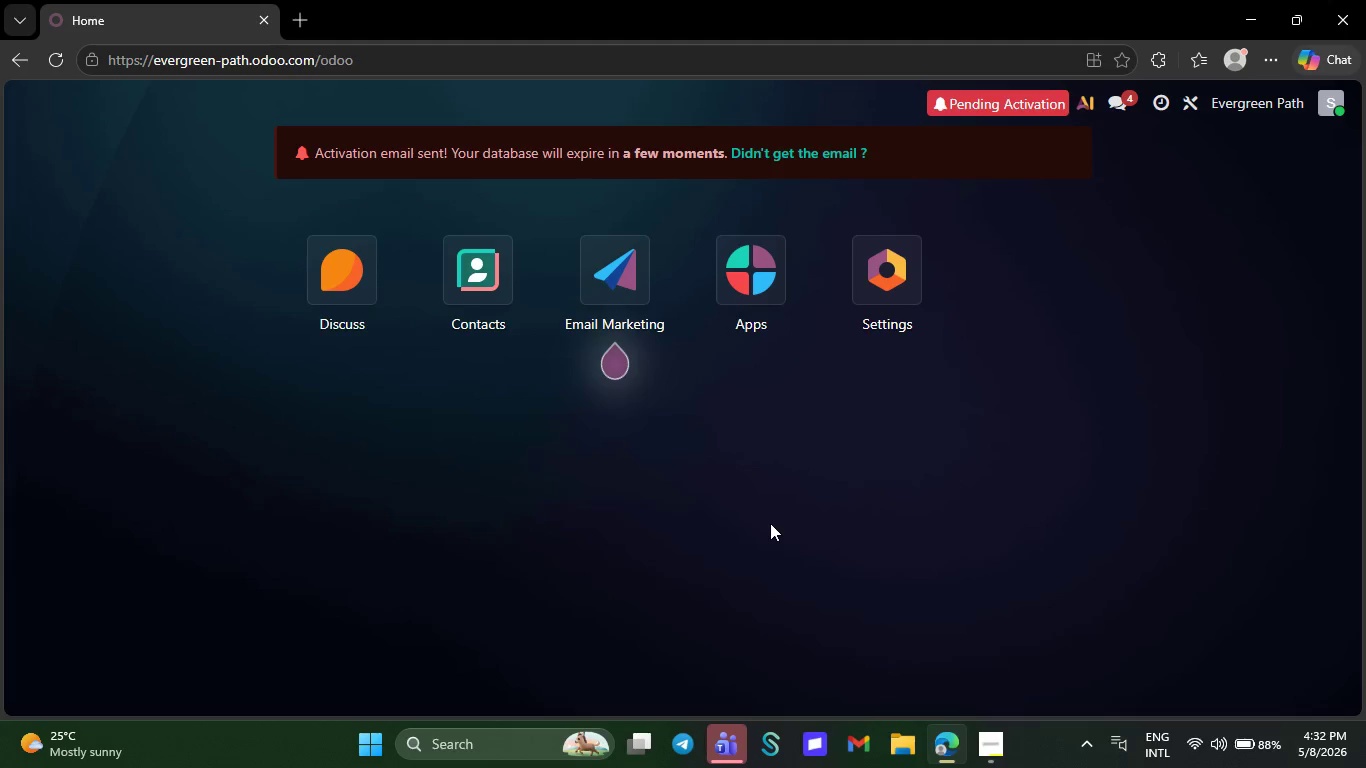 
left_click([596, 280])
 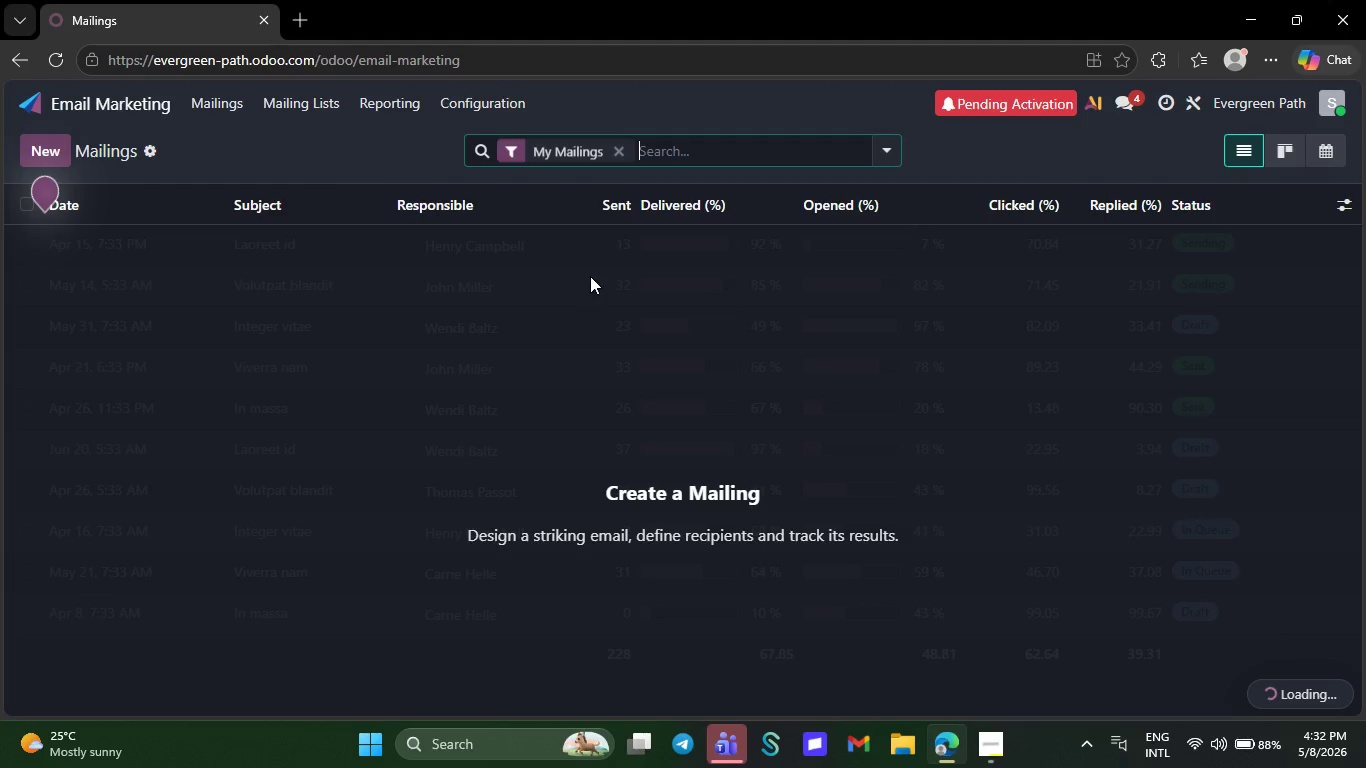 
left_click([312, 104])
 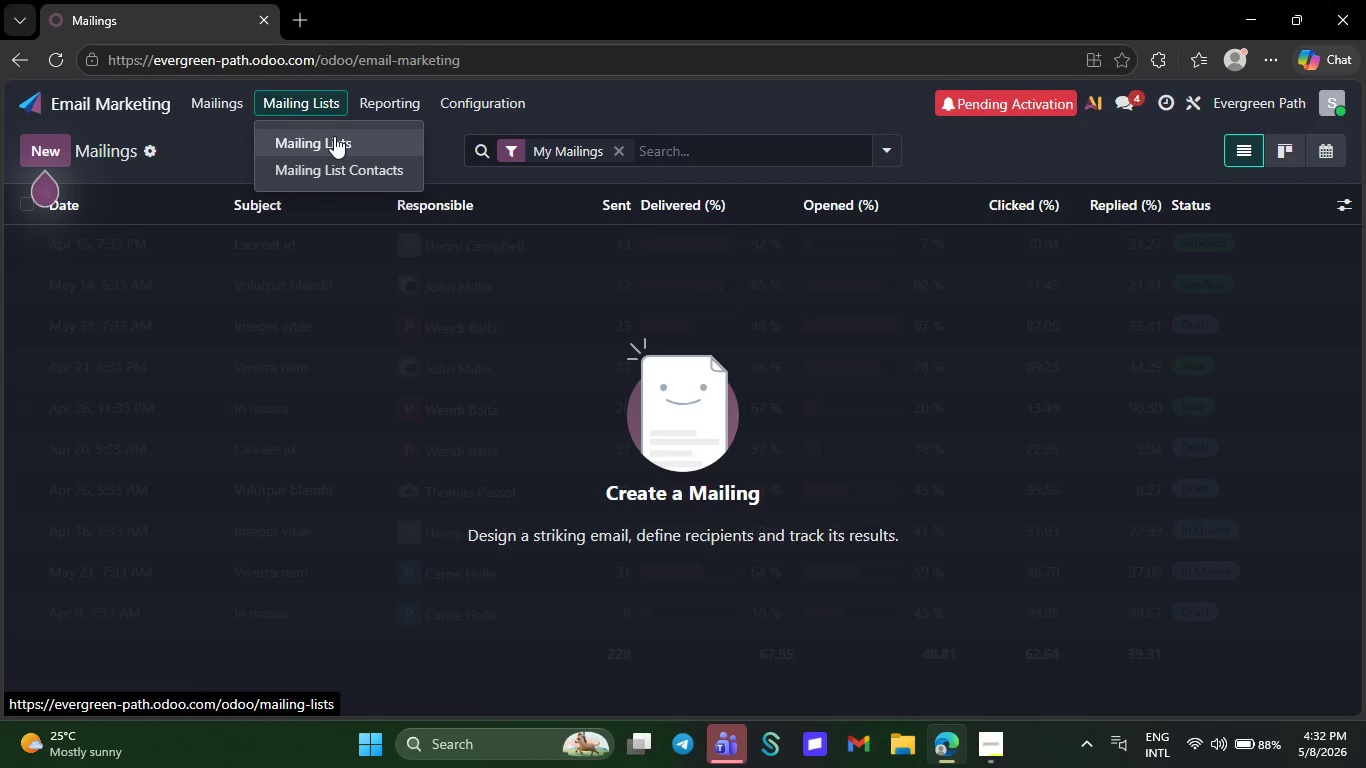 
left_click([334, 136])
 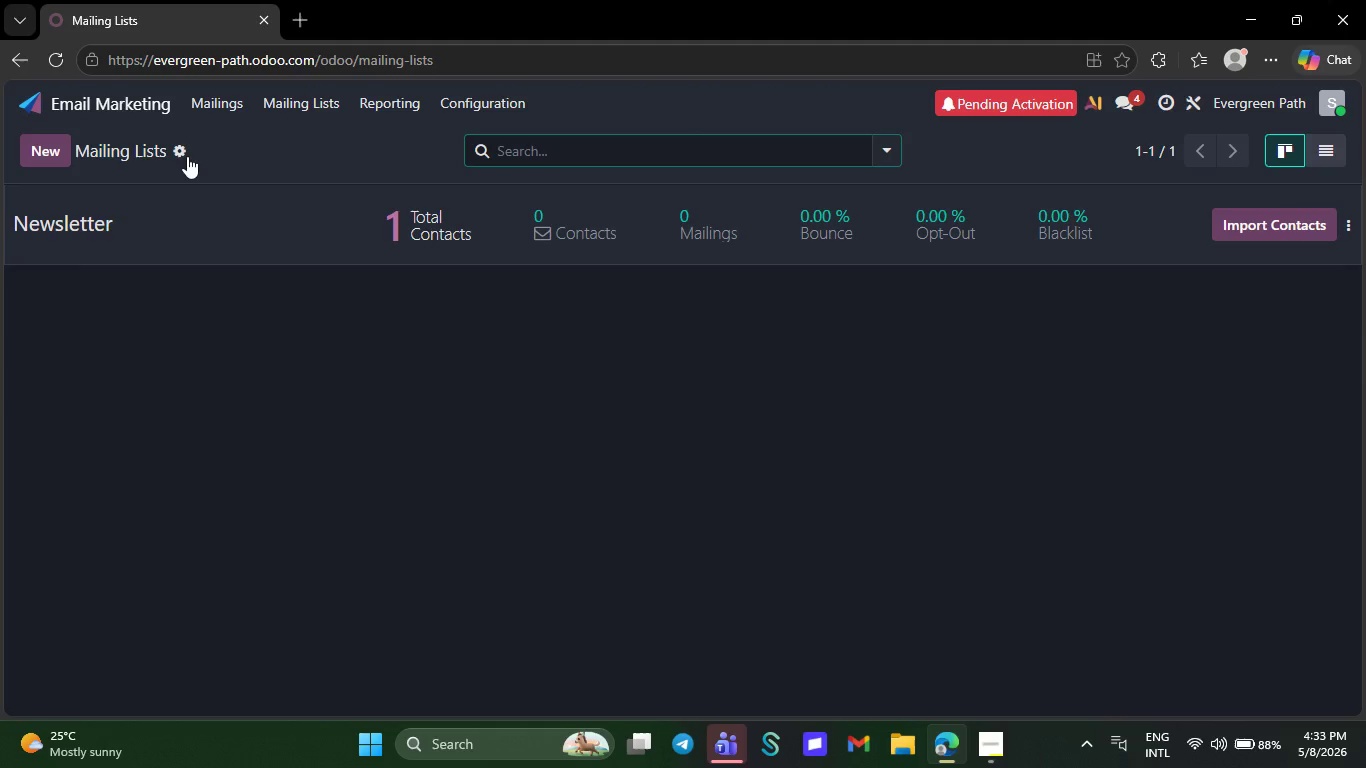 
wait(5.53)
 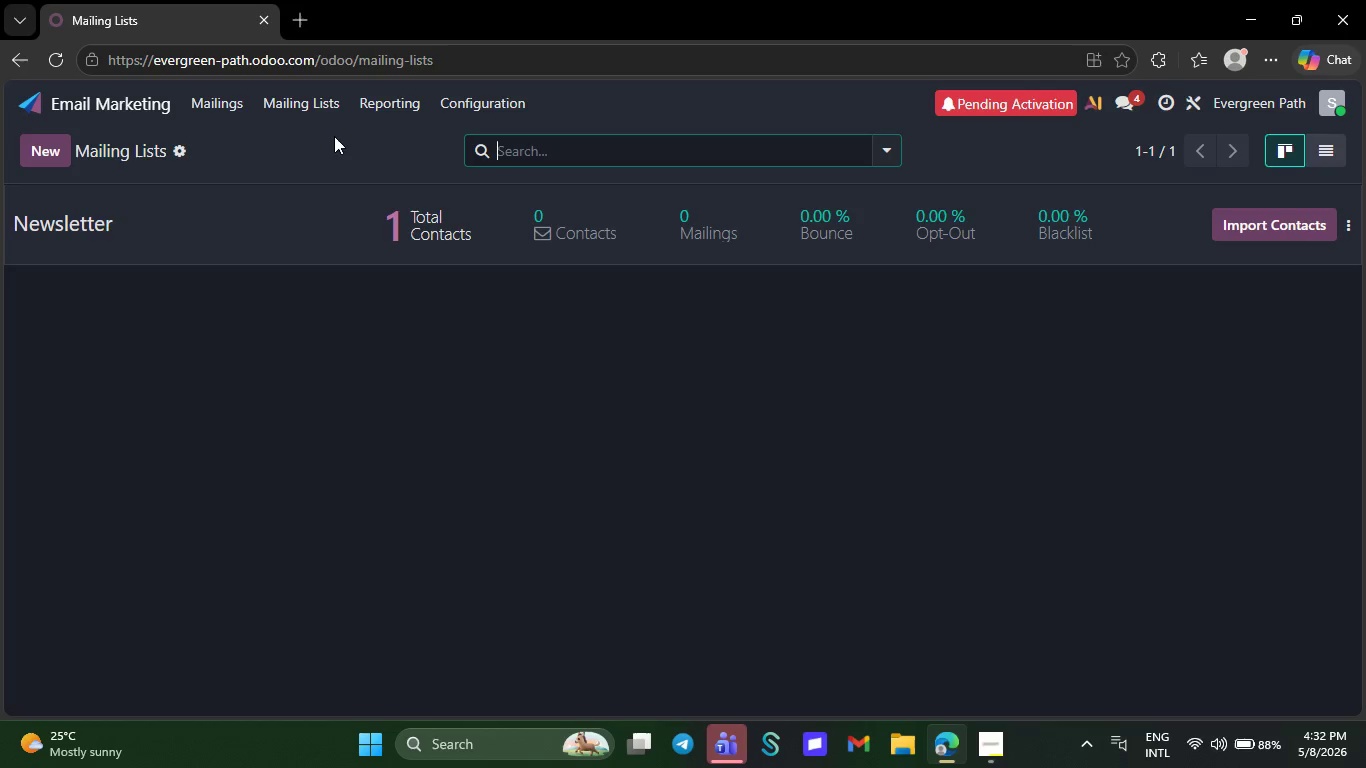 
left_click([59, 148])
 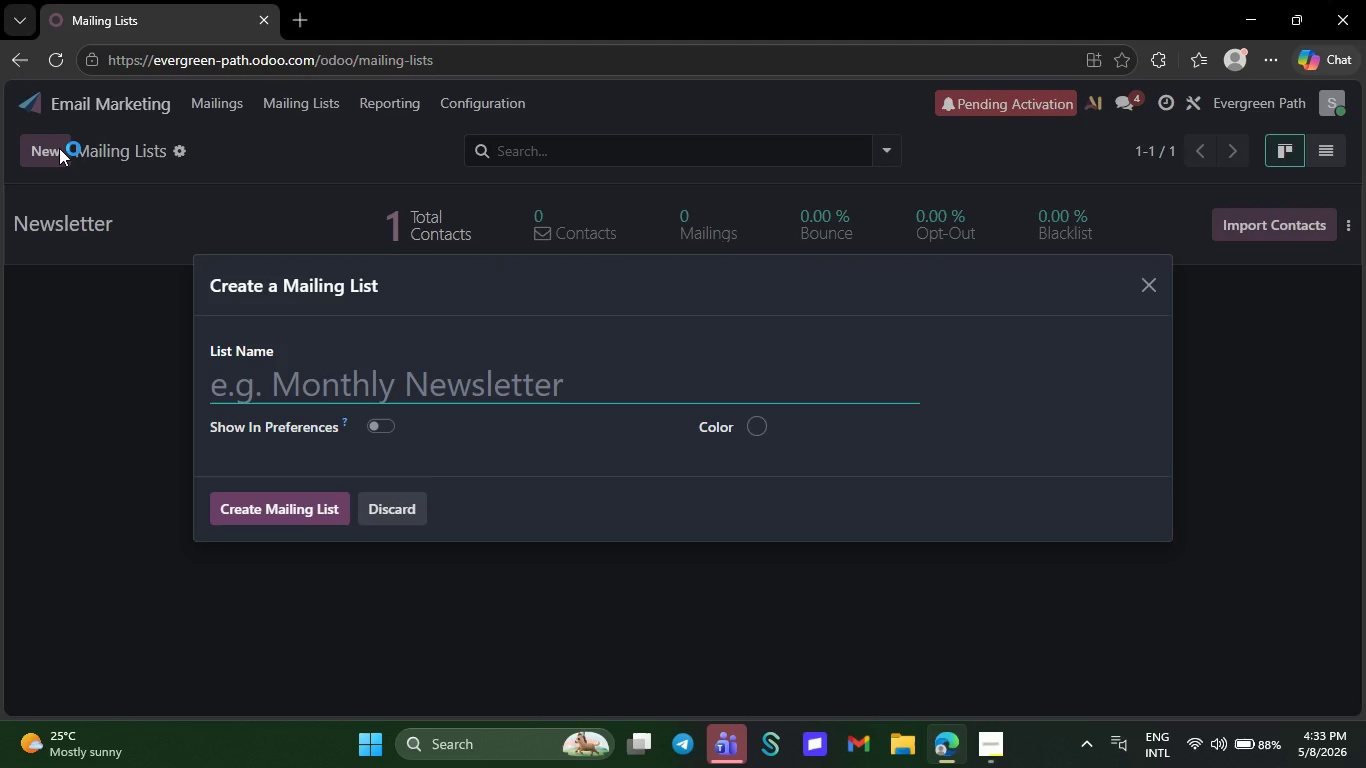 
wait(11.06)
 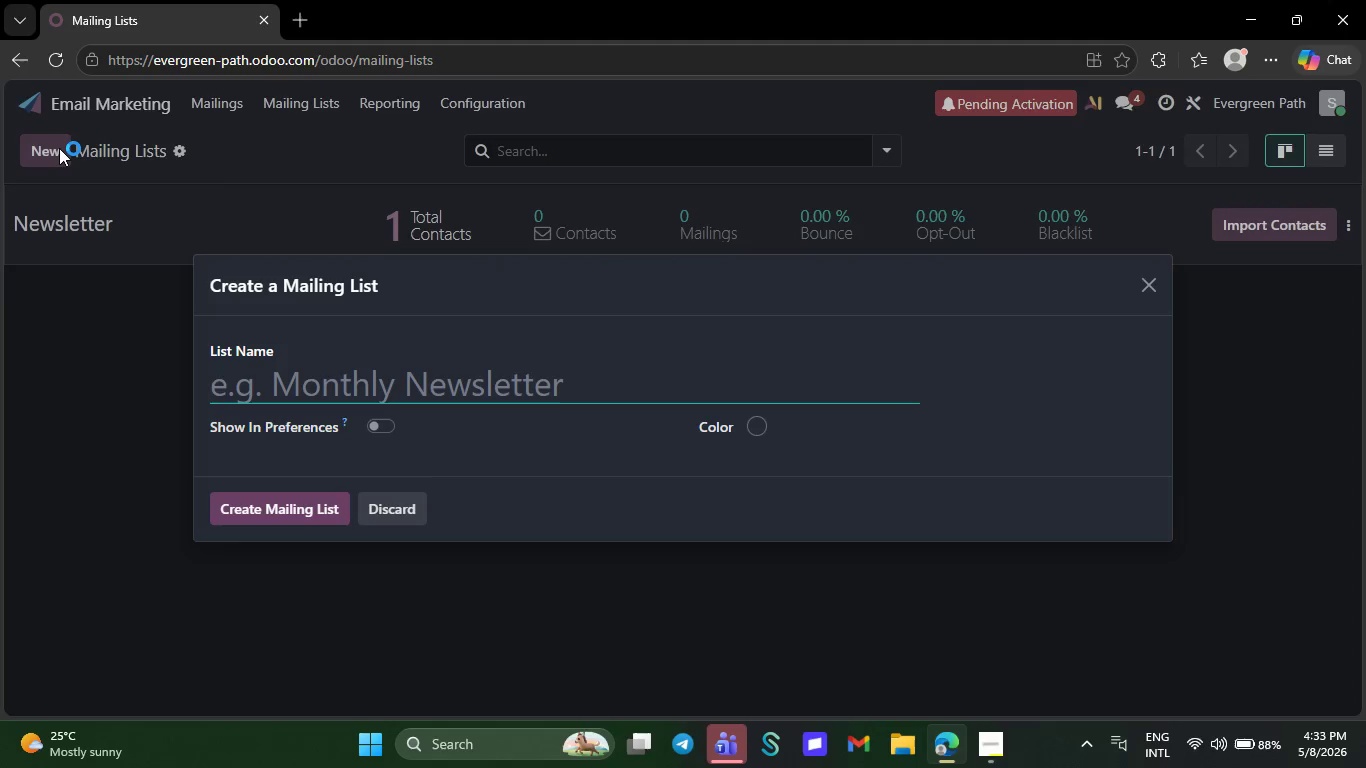 
key(Control+V)
 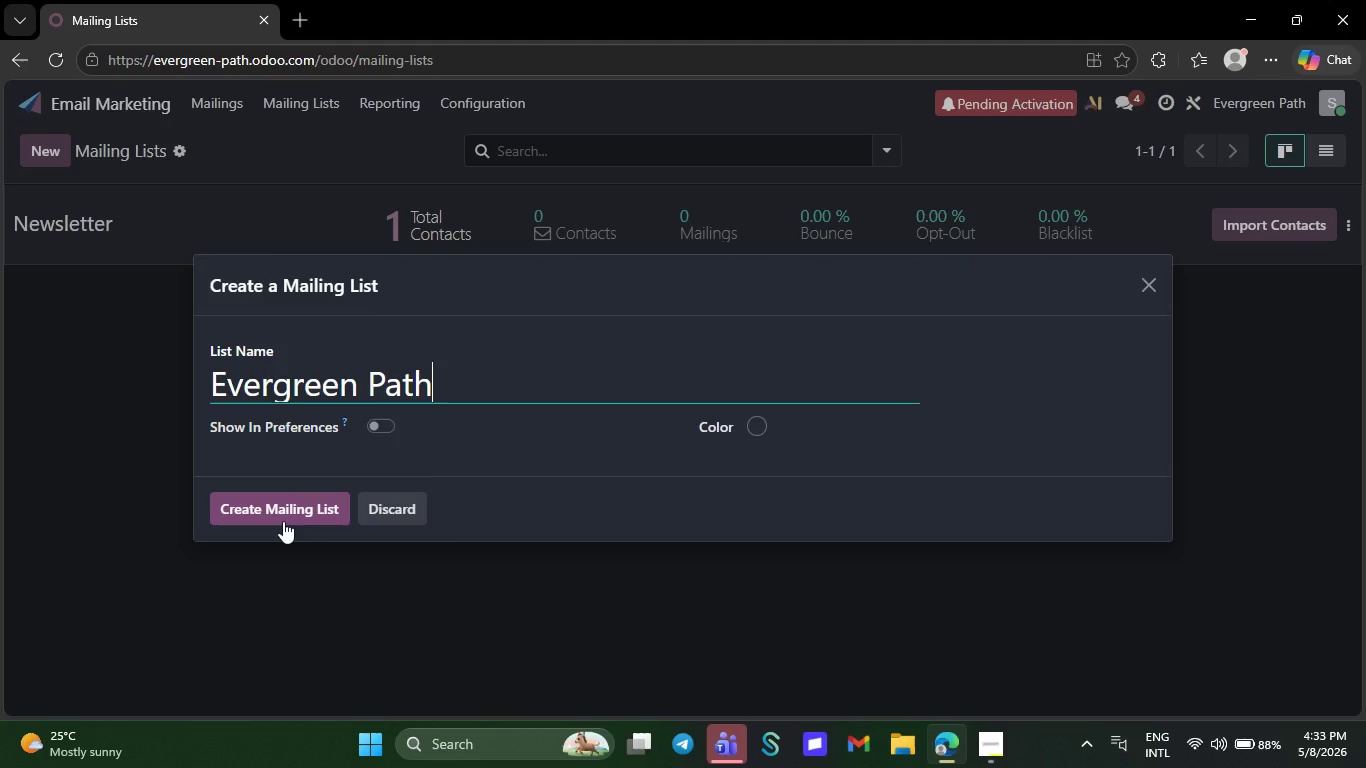 
left_click([283, 514])
 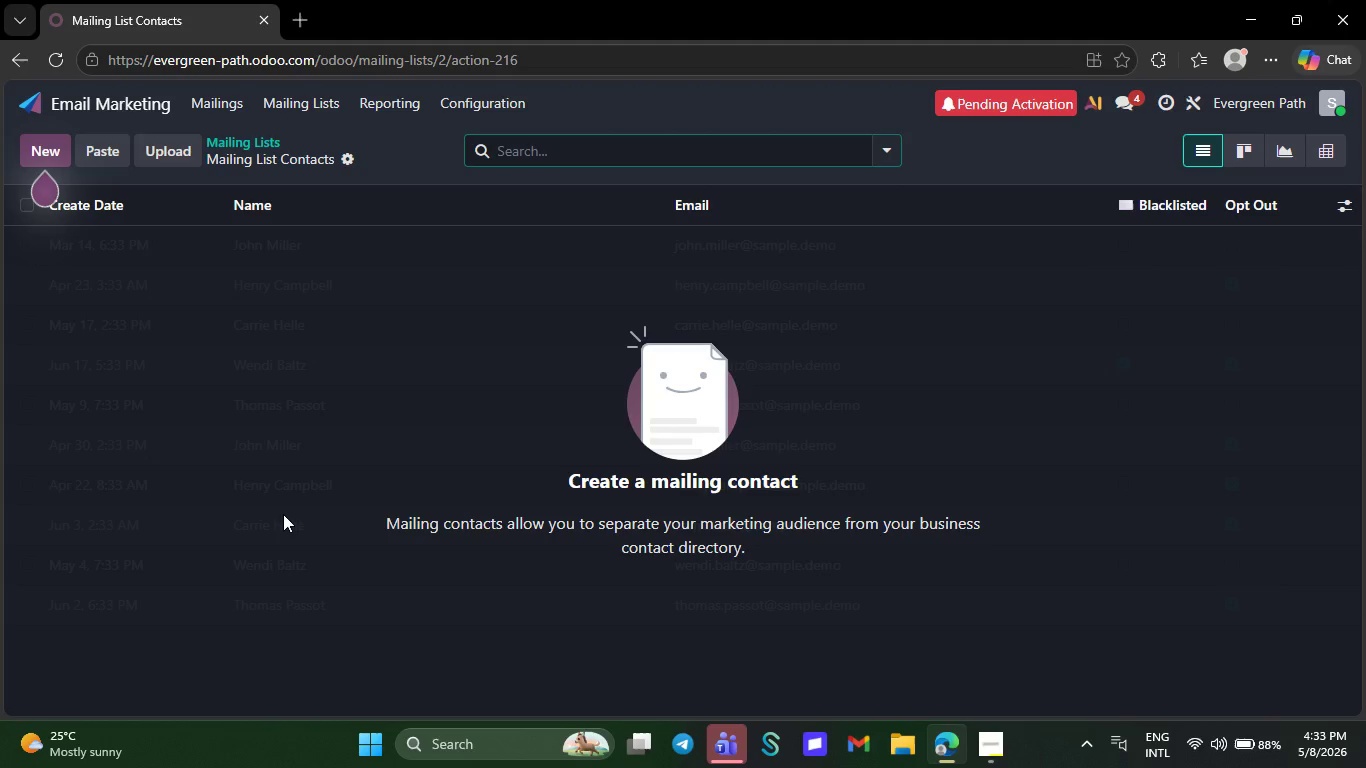 
wait(16.53)
 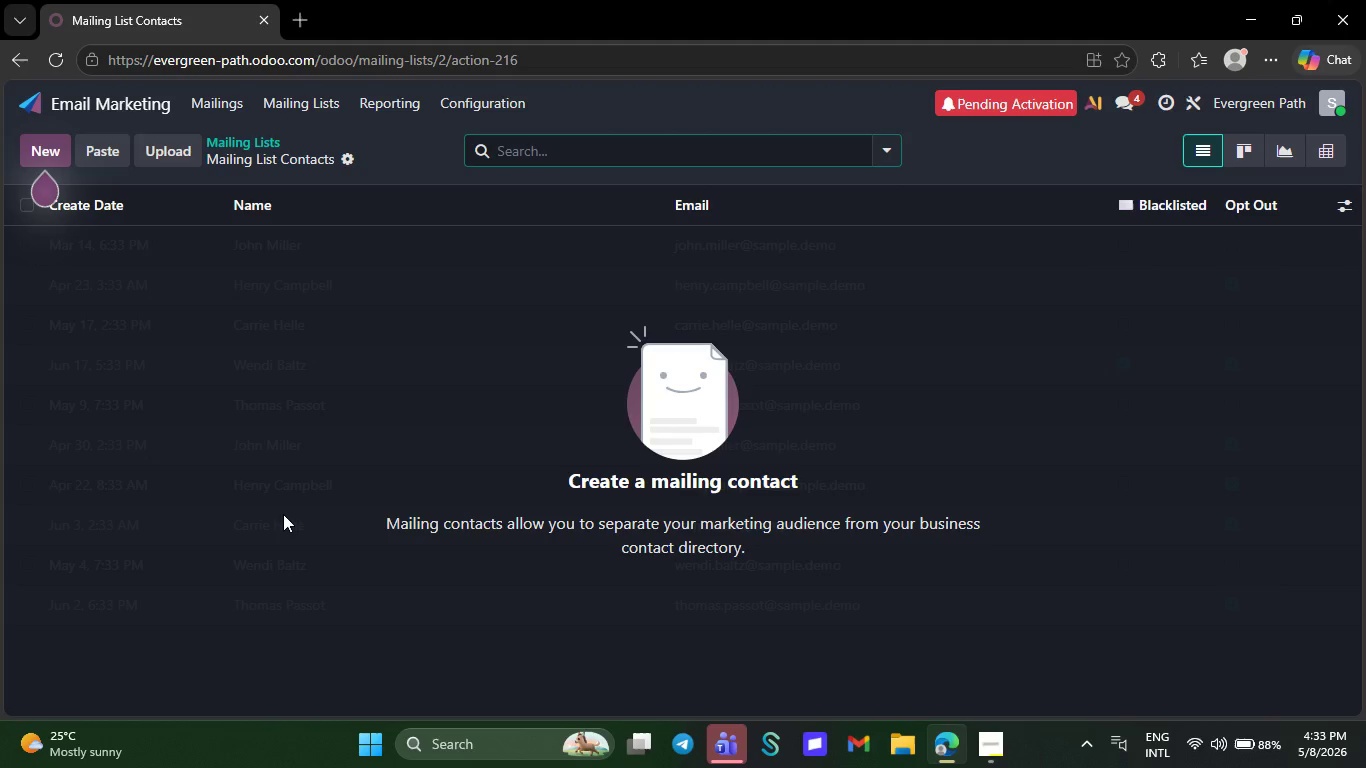 
left_click([275, 94])
 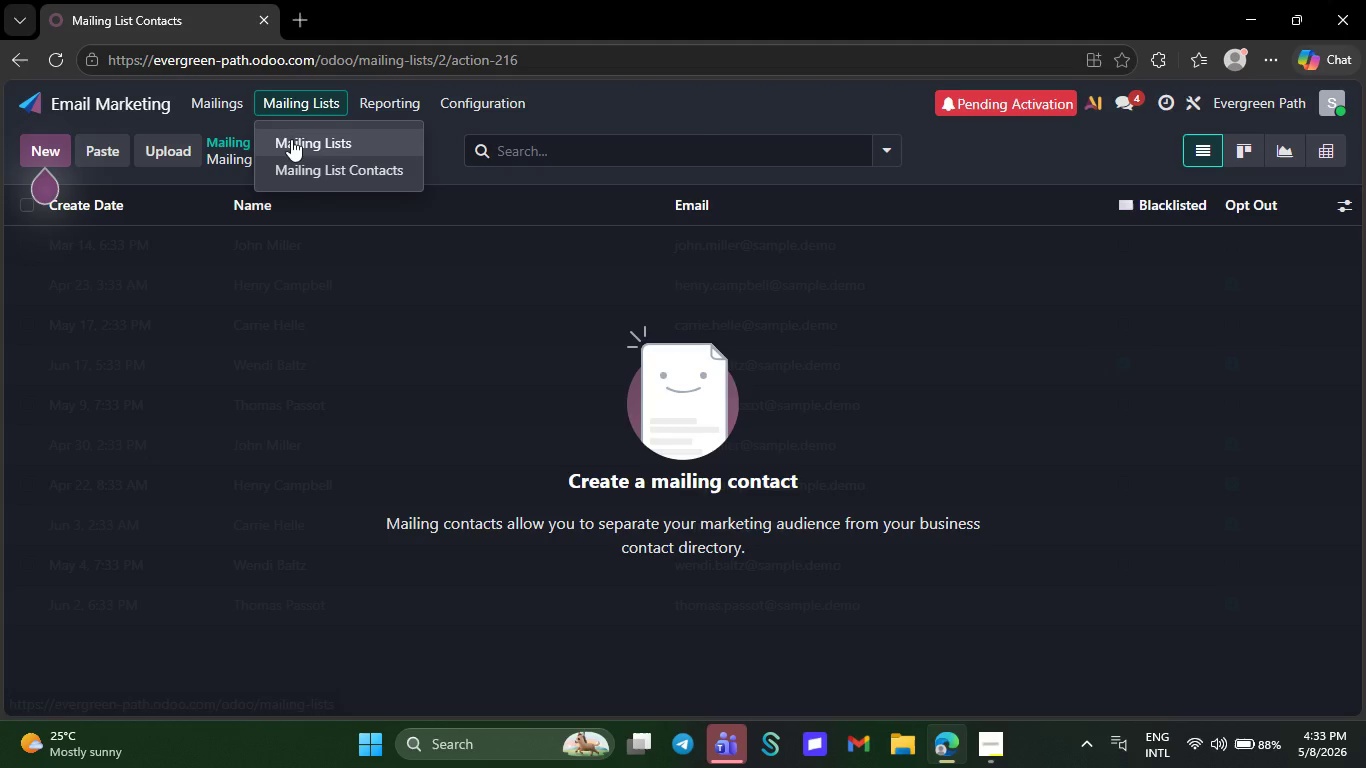 
left_click([291, 139])
 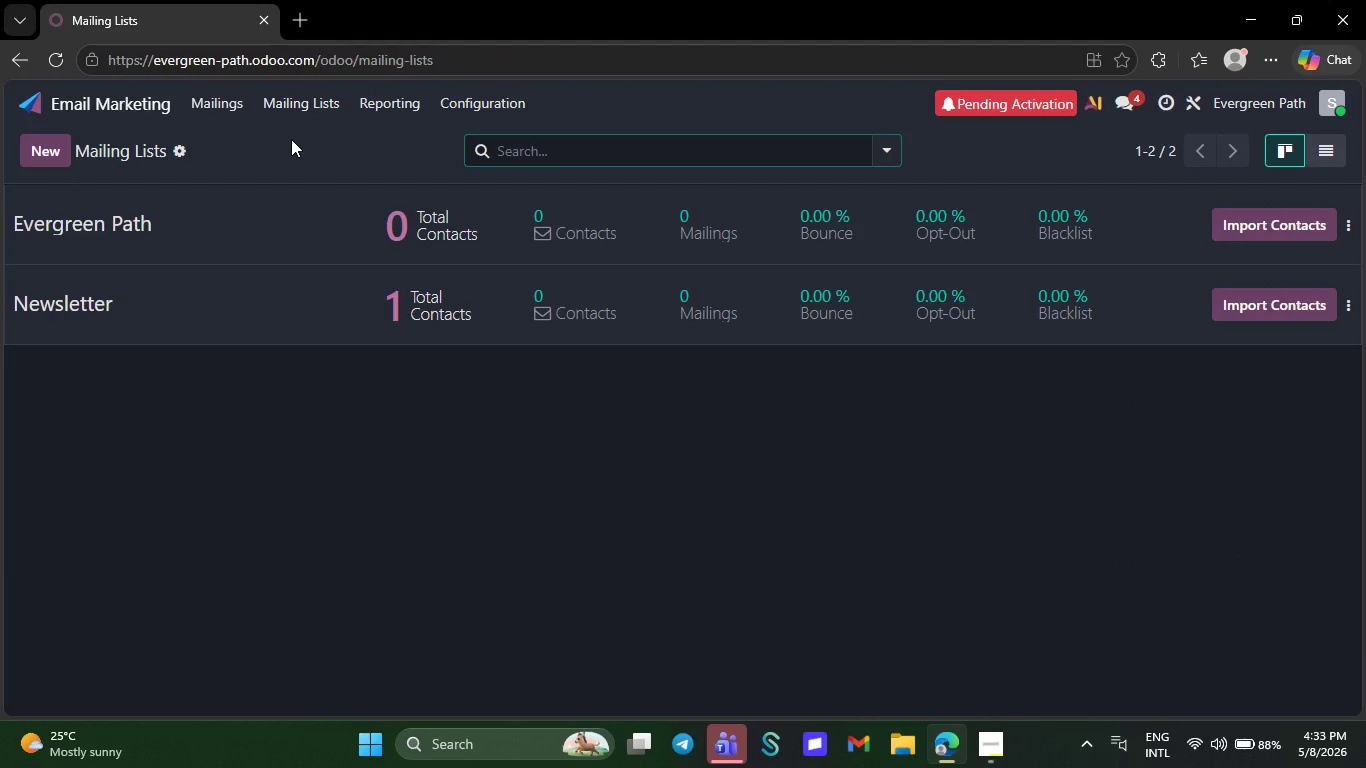 
wait(8.02)
 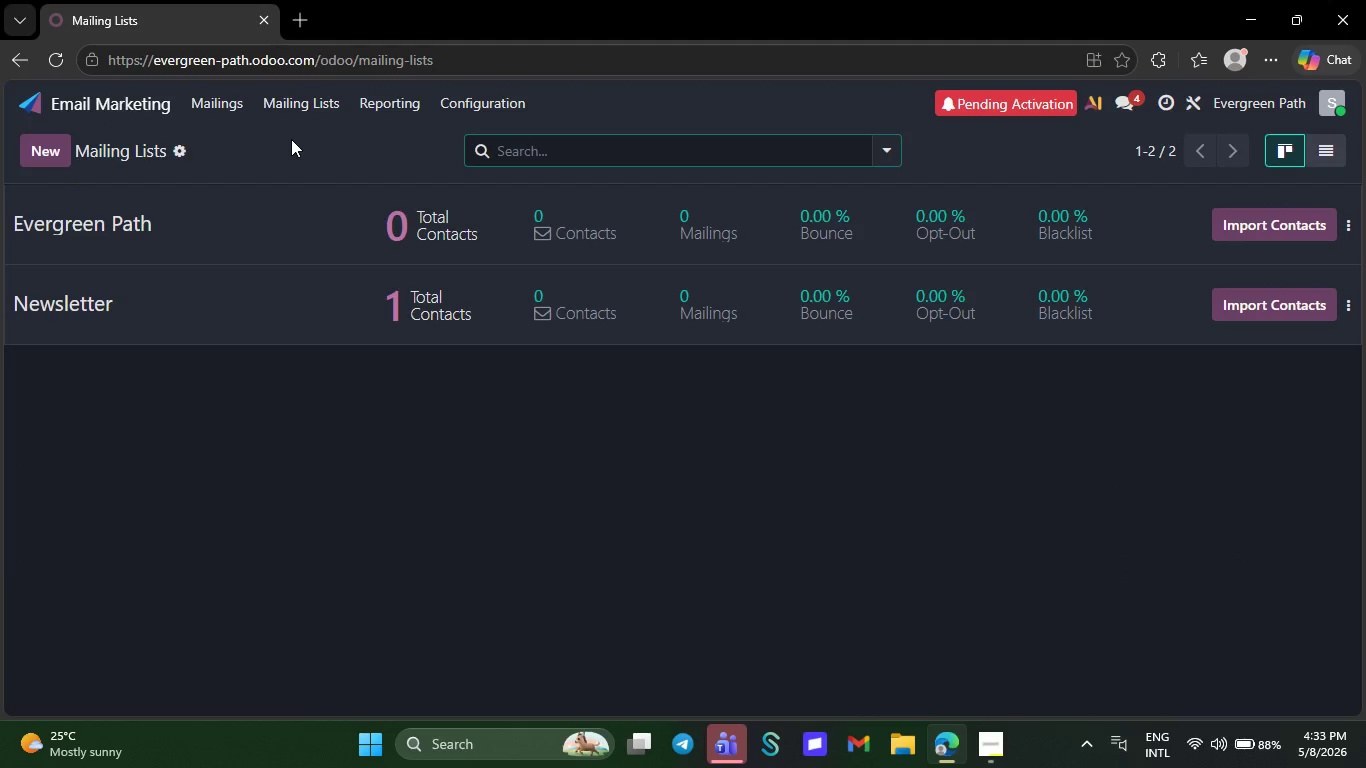 
left_click([352, 299])
 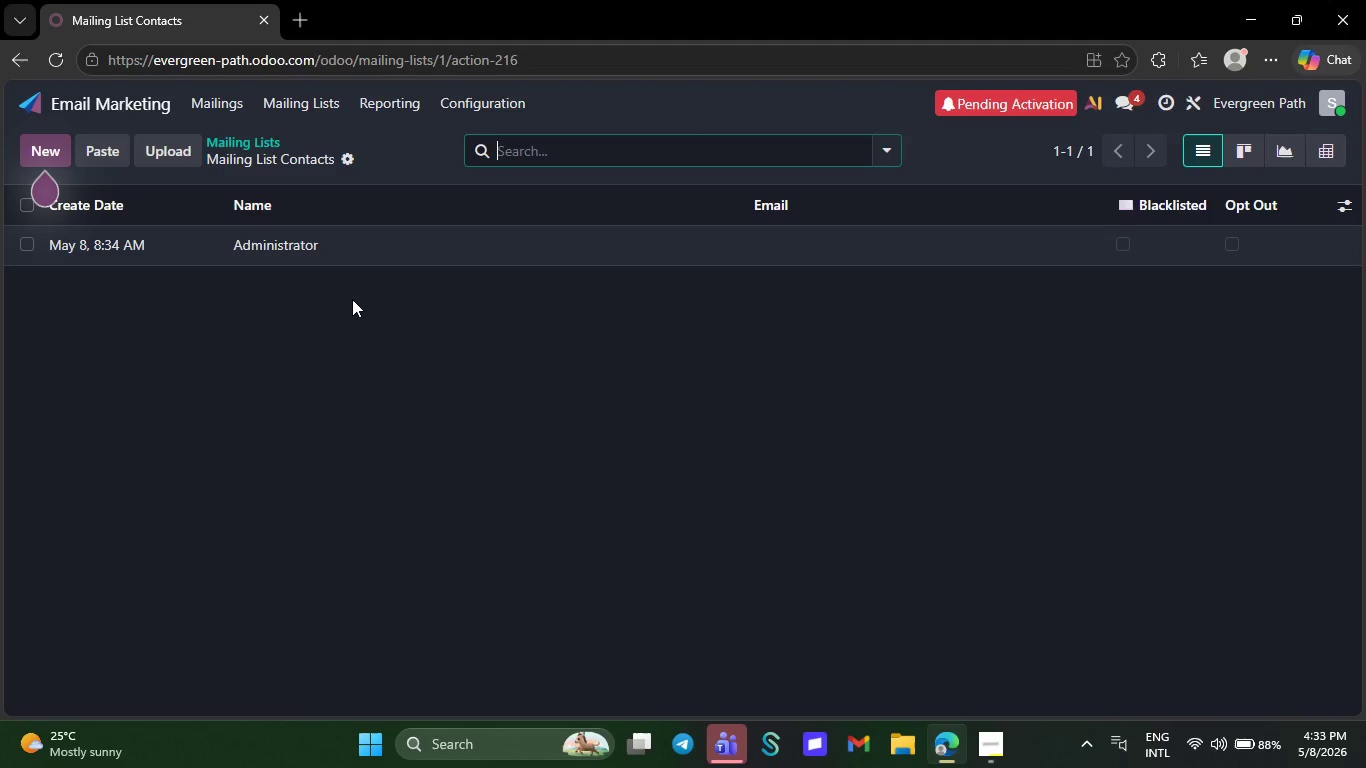 
wait(9.19)
 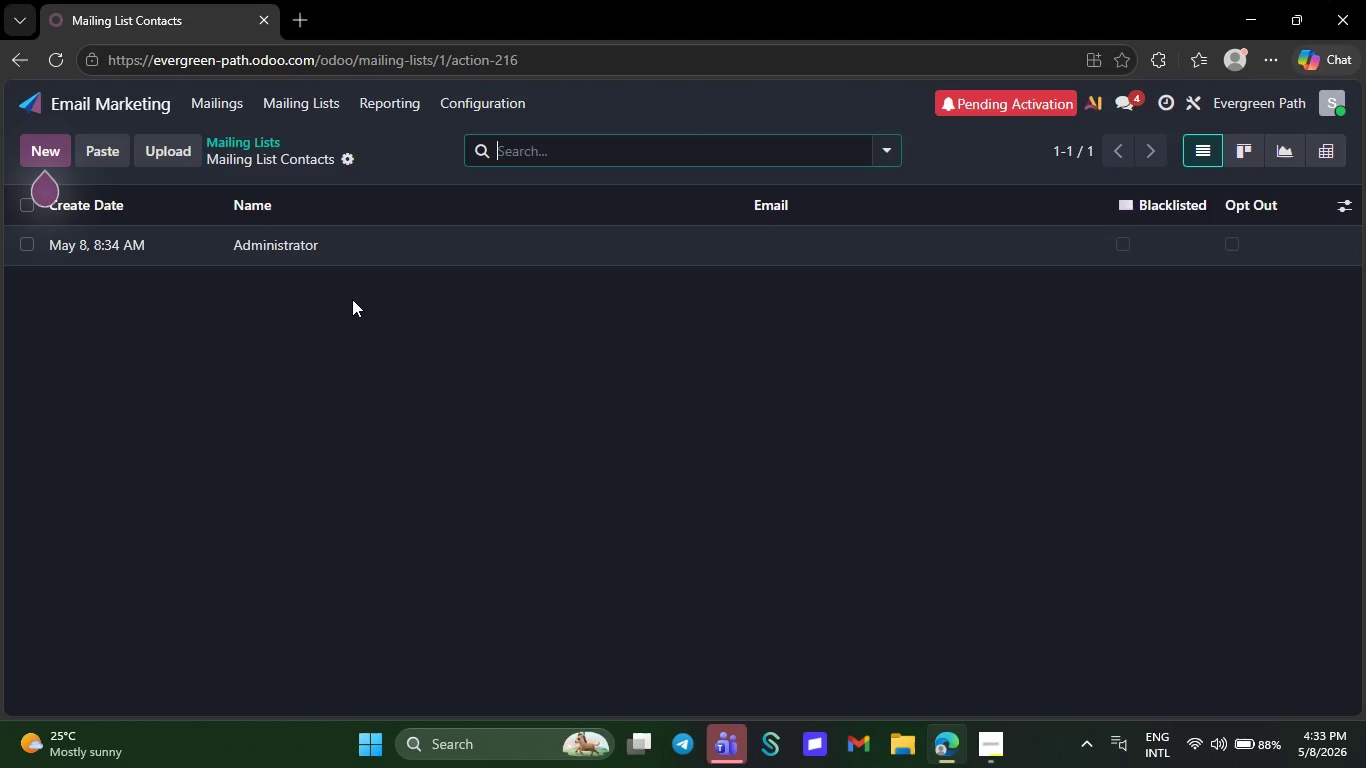 
left_click([347, 159])
 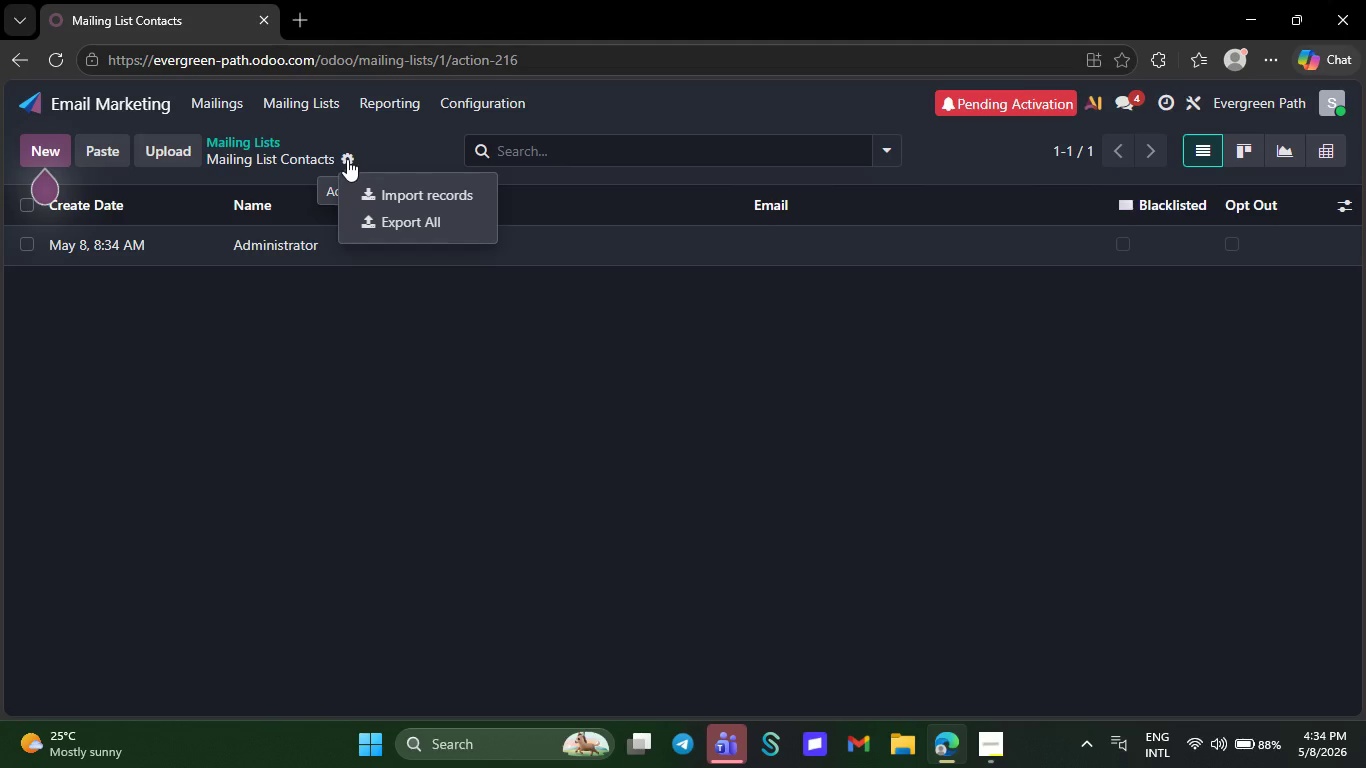 
left_click([278, 352])
 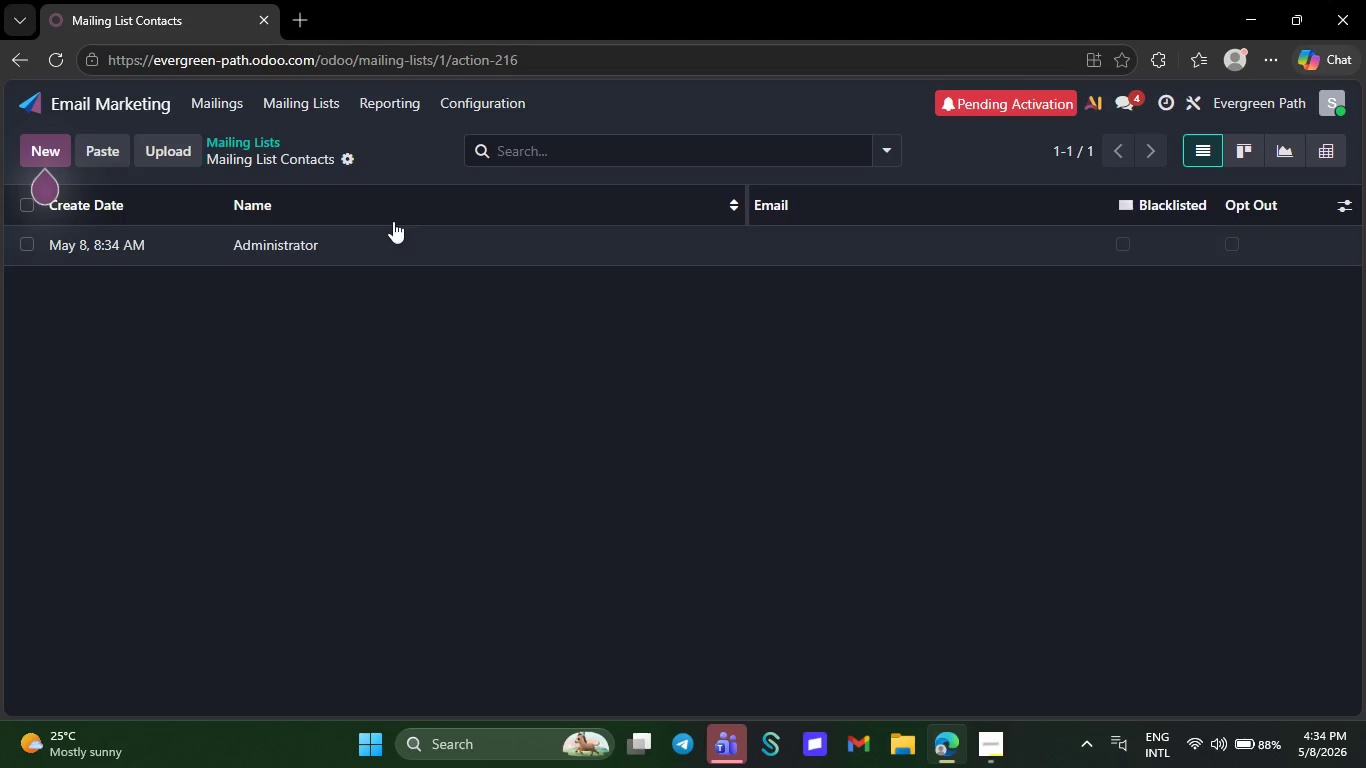 
left_click([376, 228])
 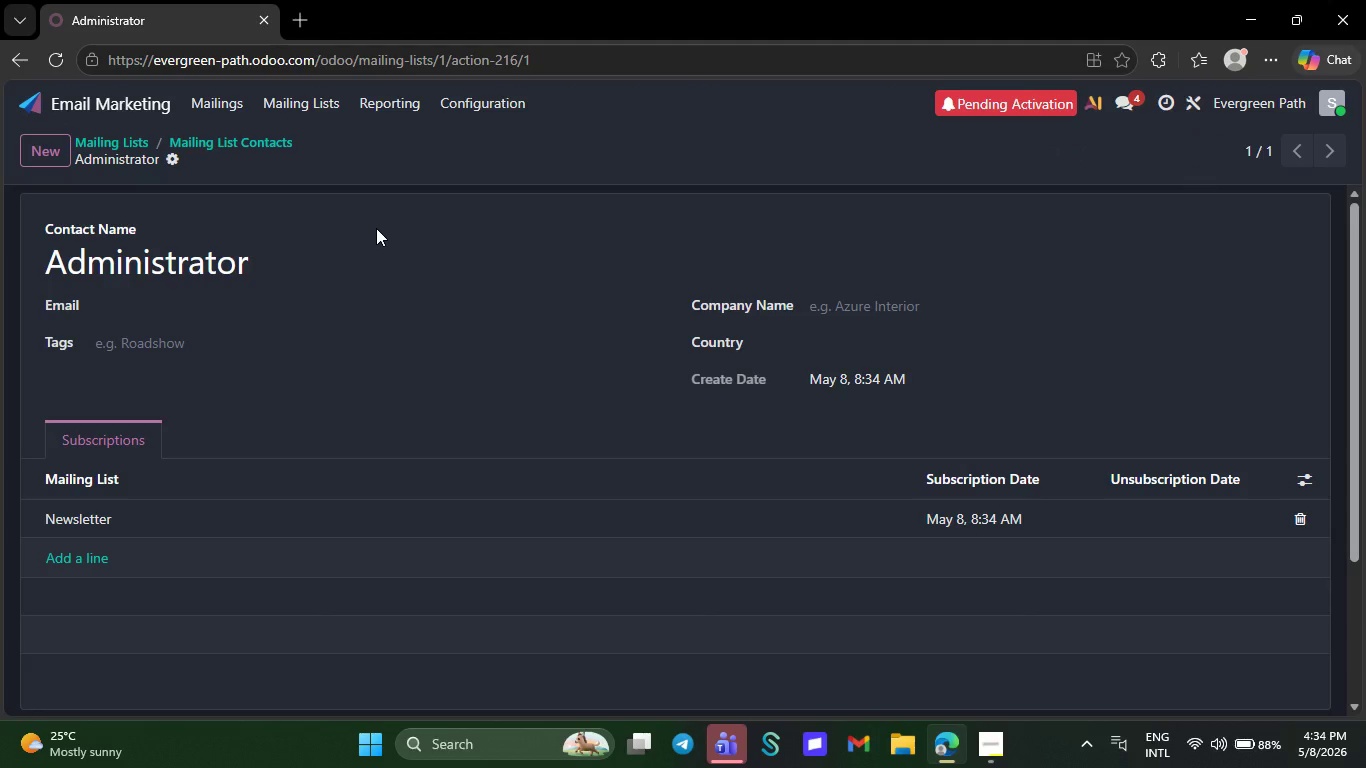 
wait(13.75)
 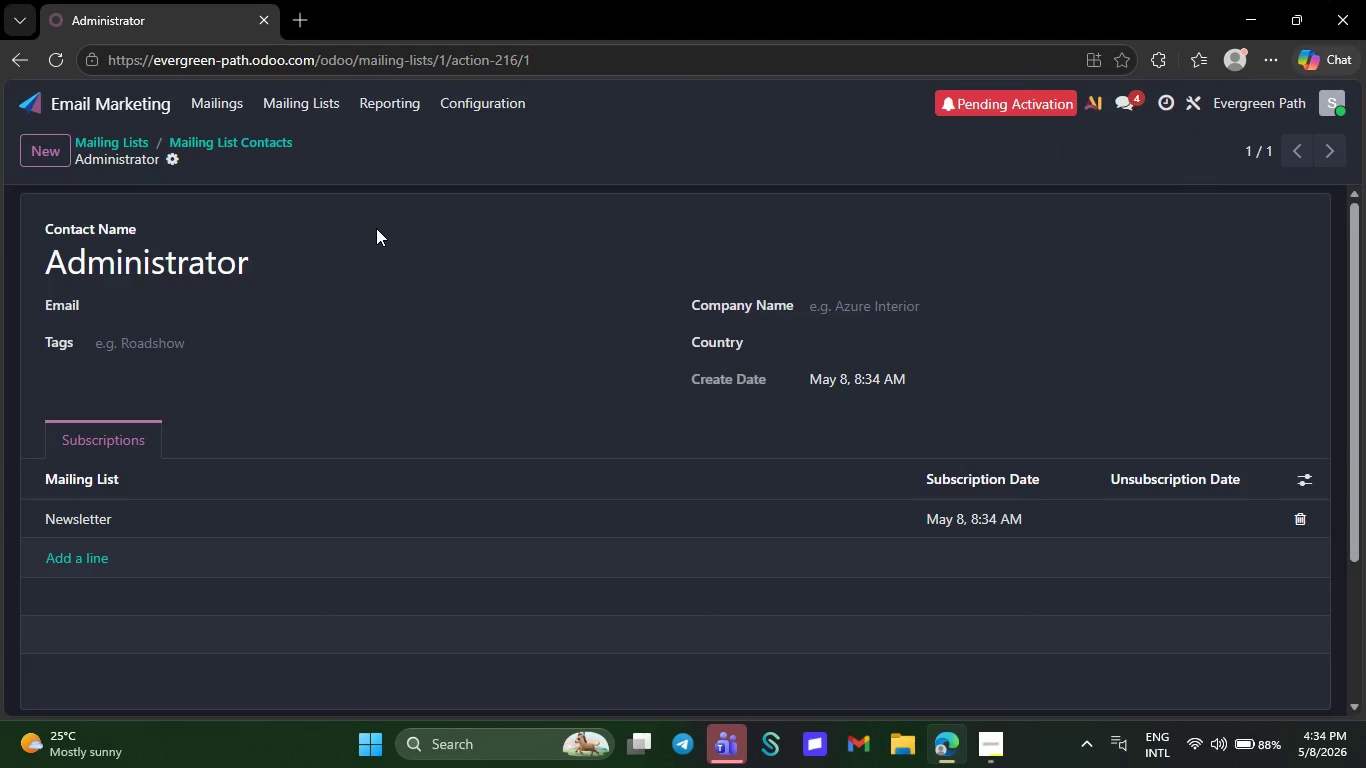 
left_click([172, 159])
 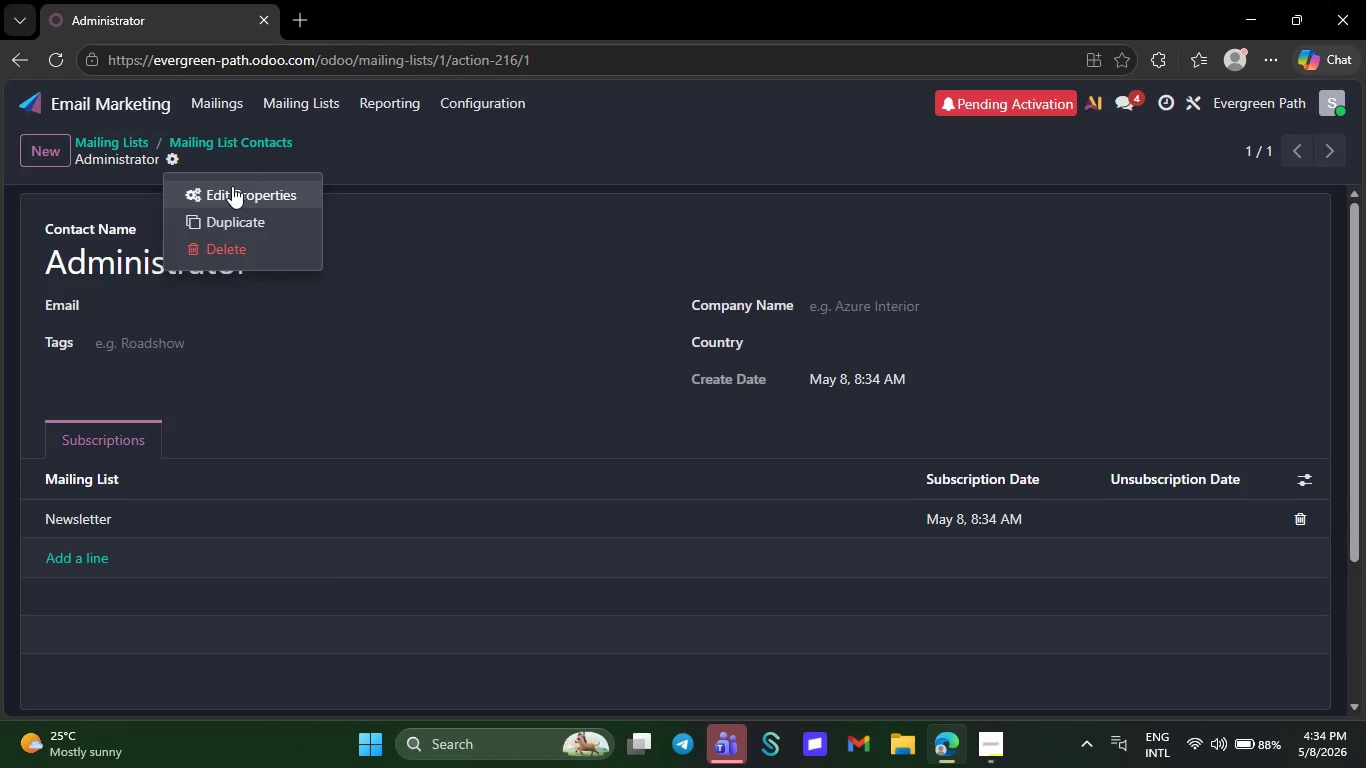 
left_click([232, 186])
 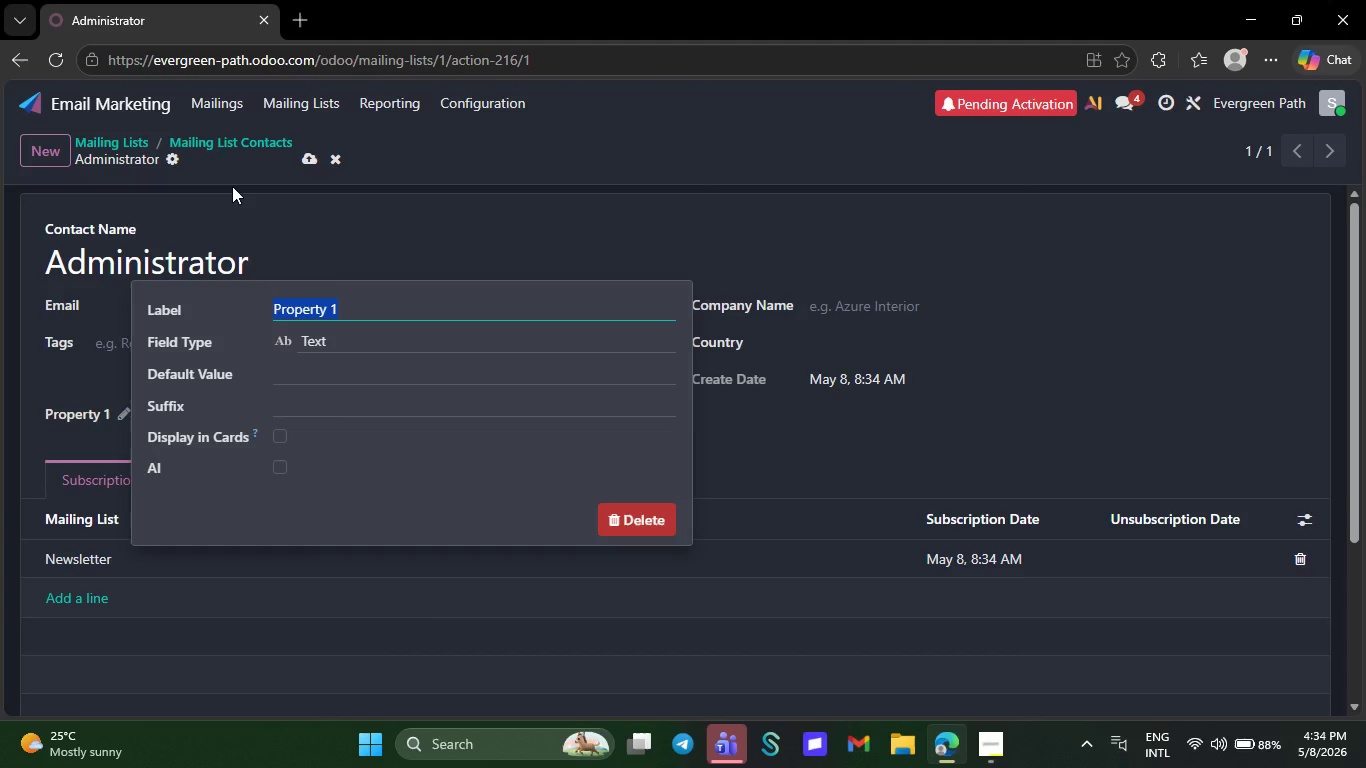 
wait(8.32)
 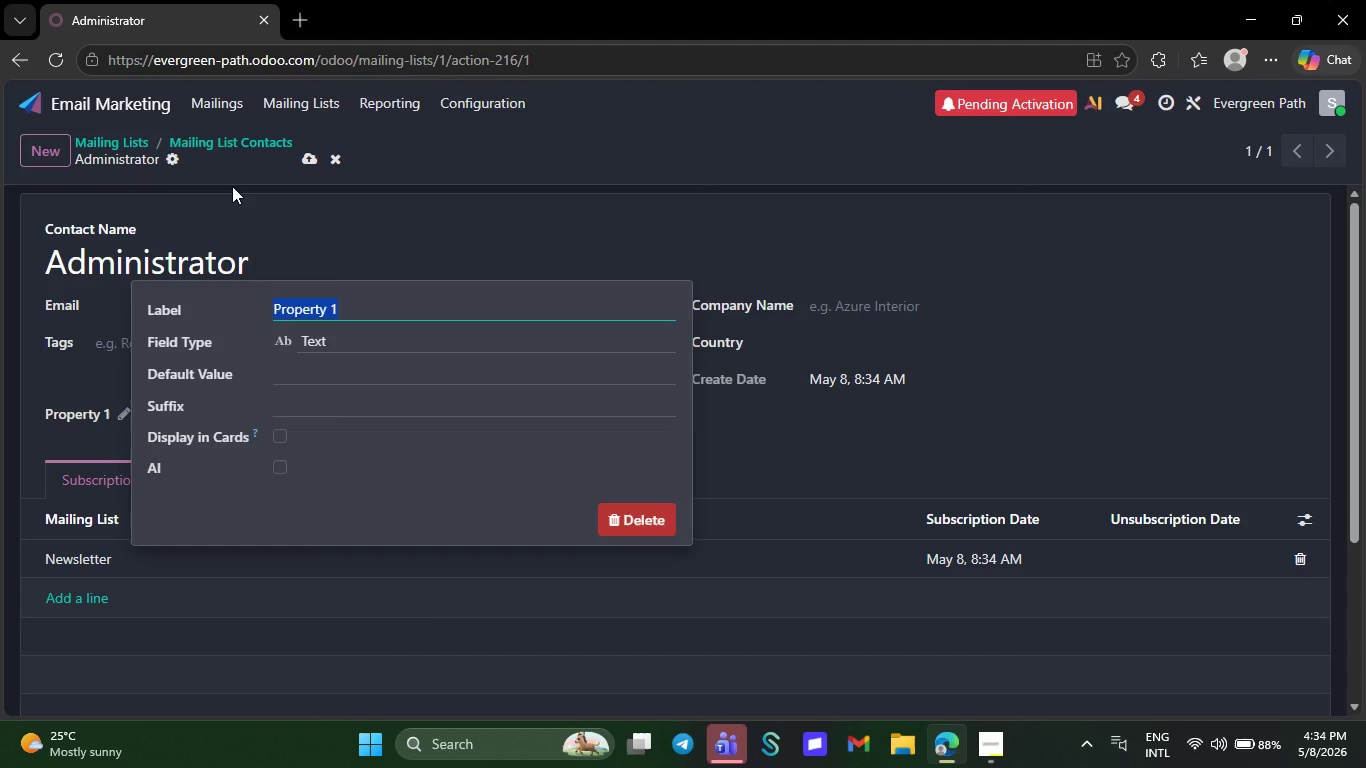 
mouse_move([757, 703])
 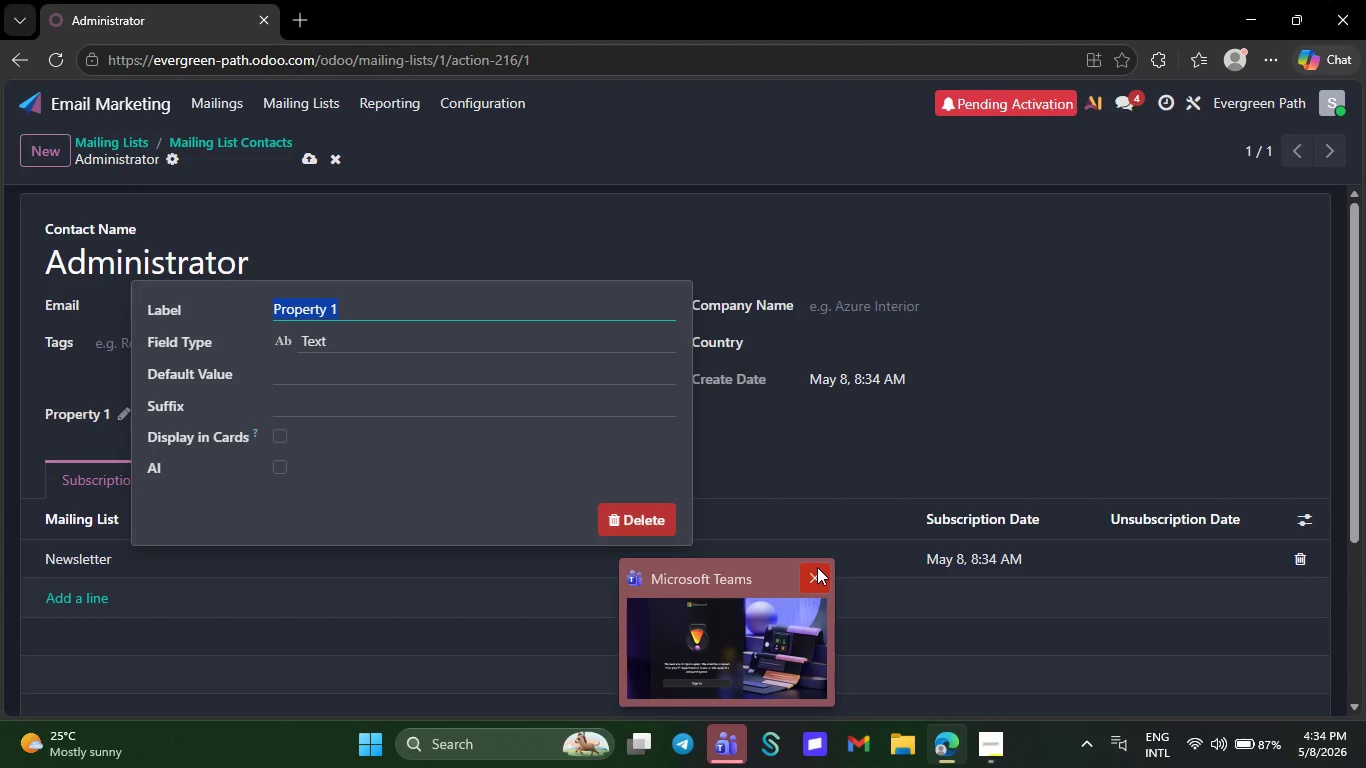 
left_click([817, 567])
 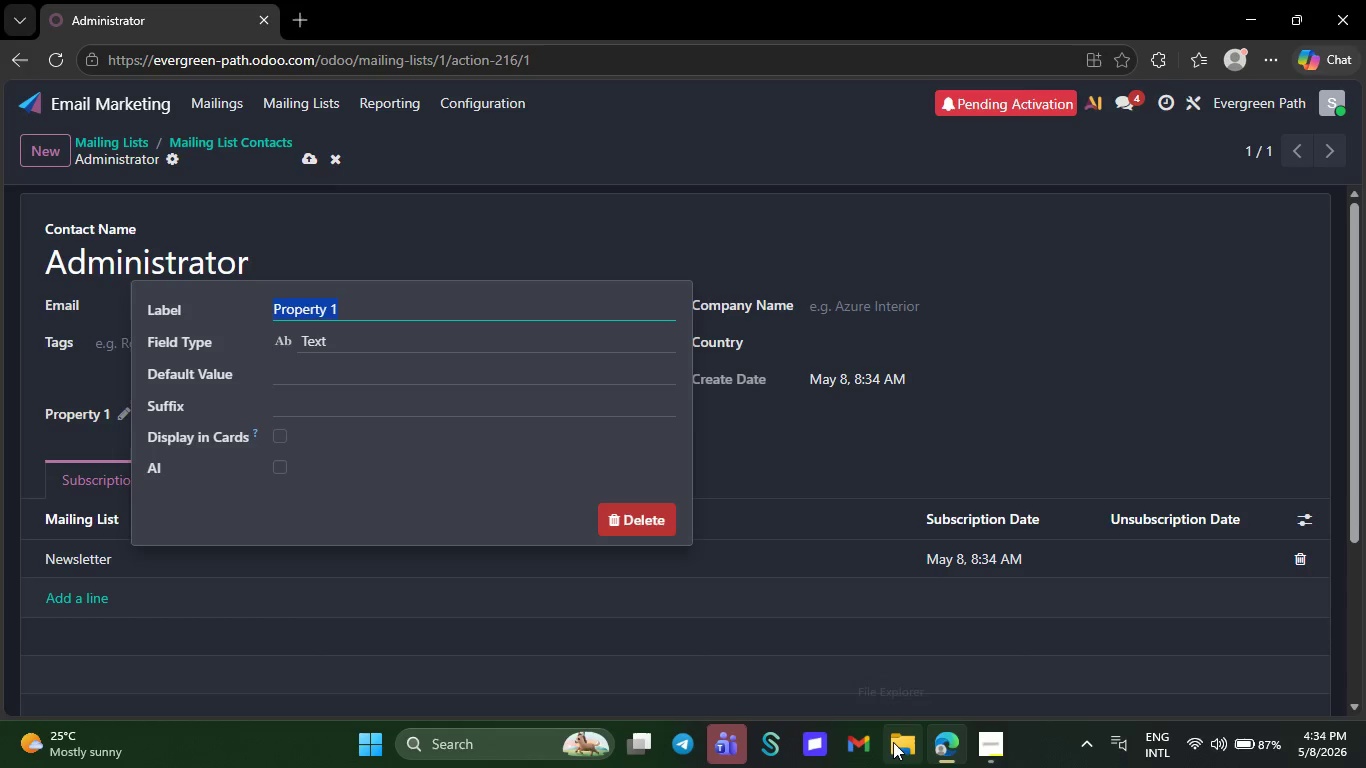 
double_click([893, 742])
 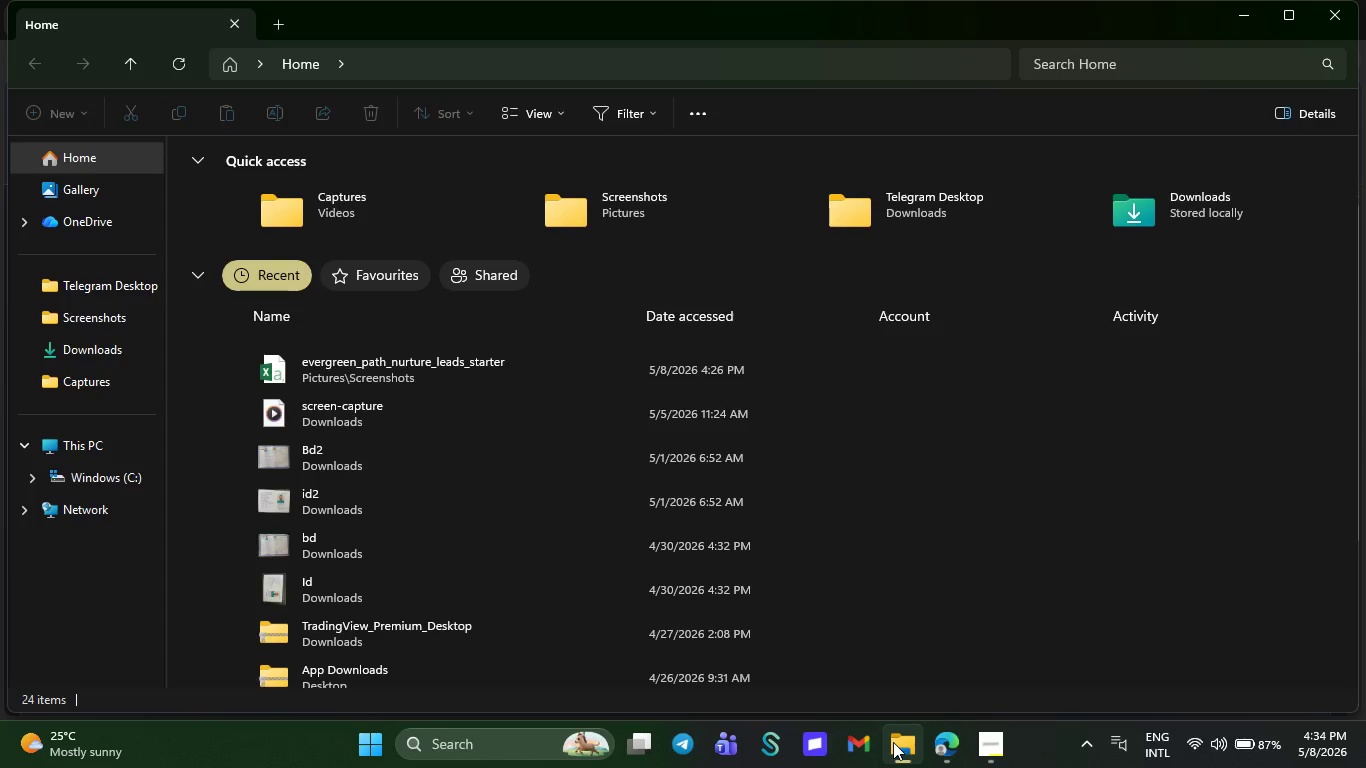 
wait(6.38)
 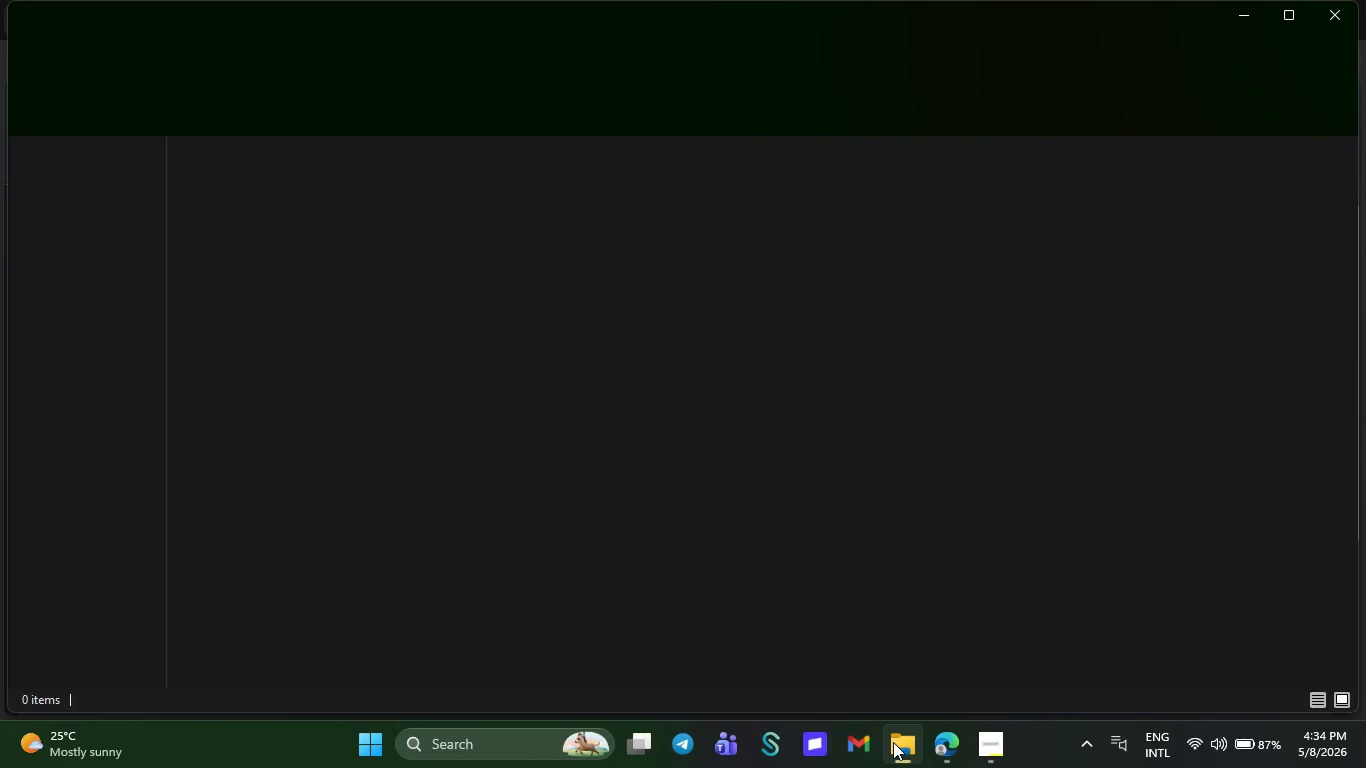 
double_click([412, 352])
 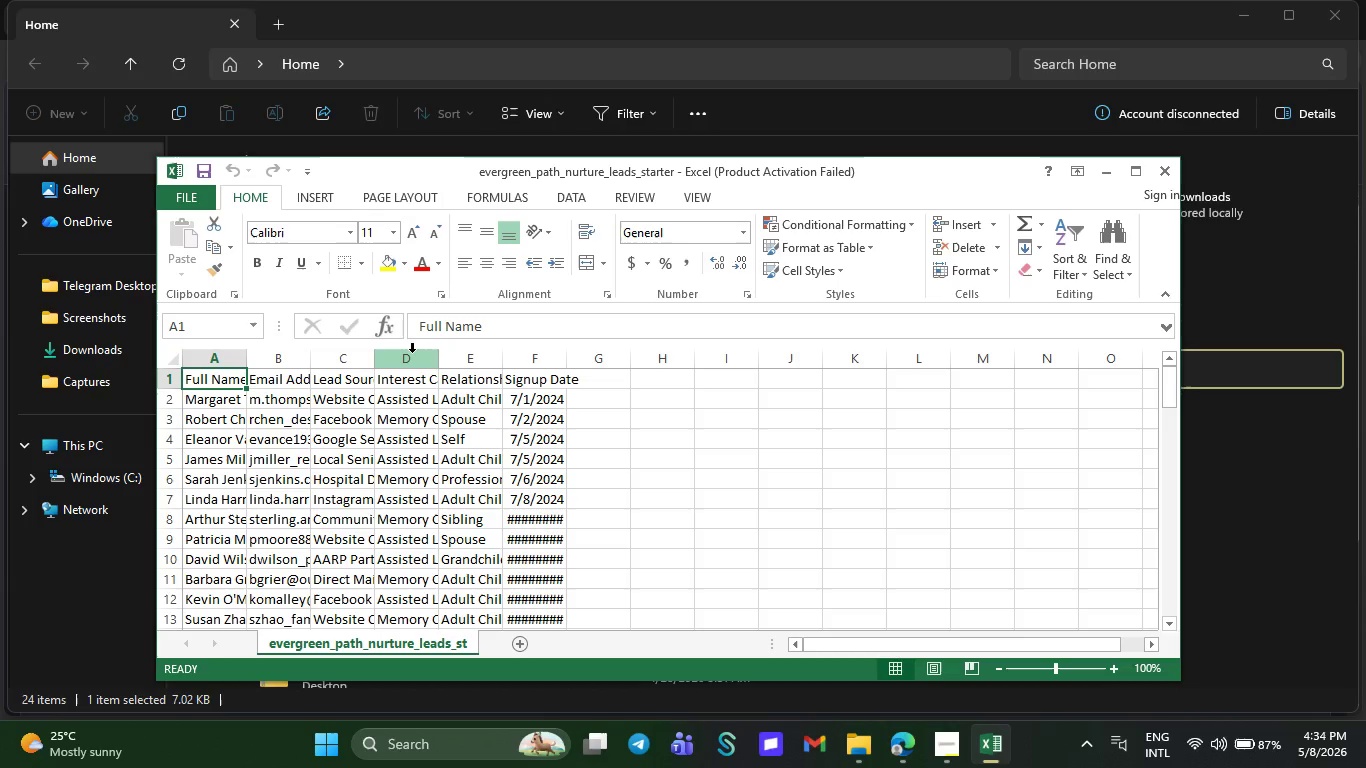 
wait(19.44)
 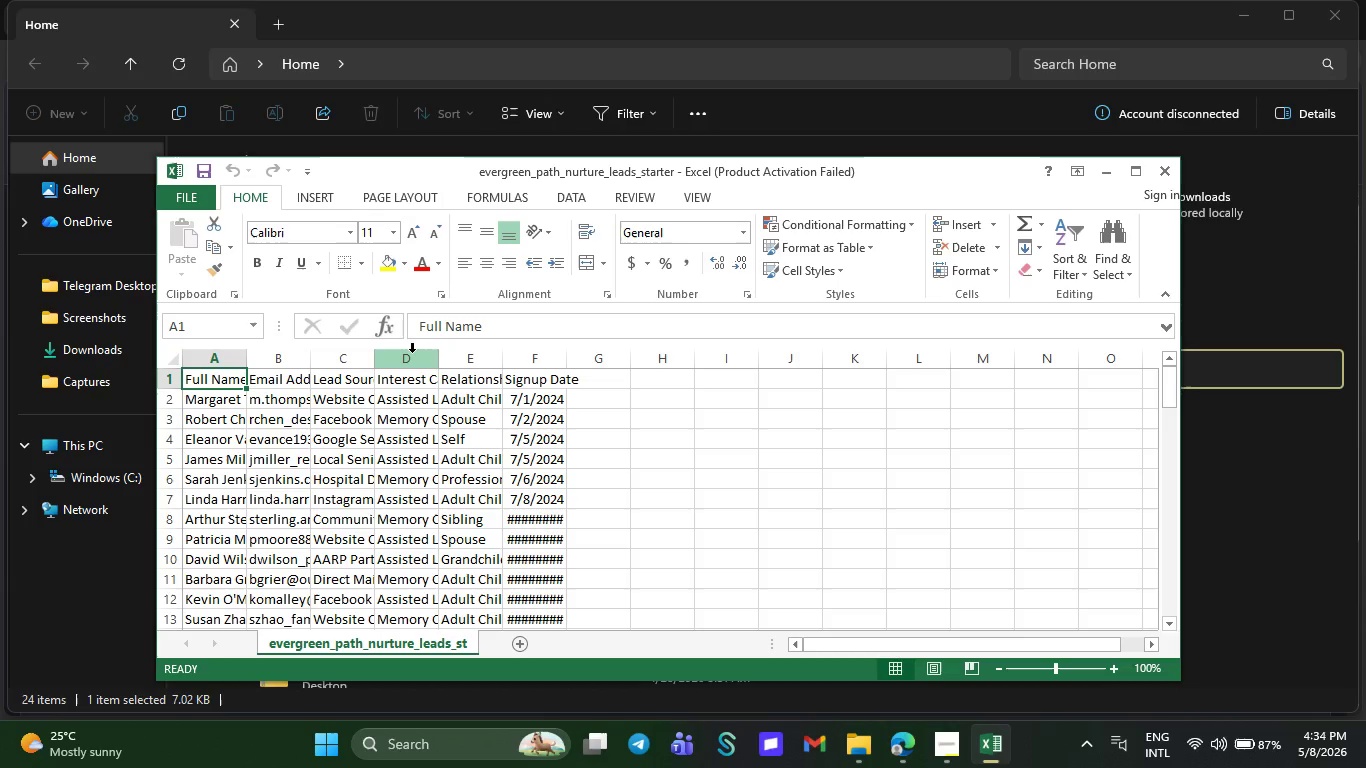 
left_click([856, 615])
 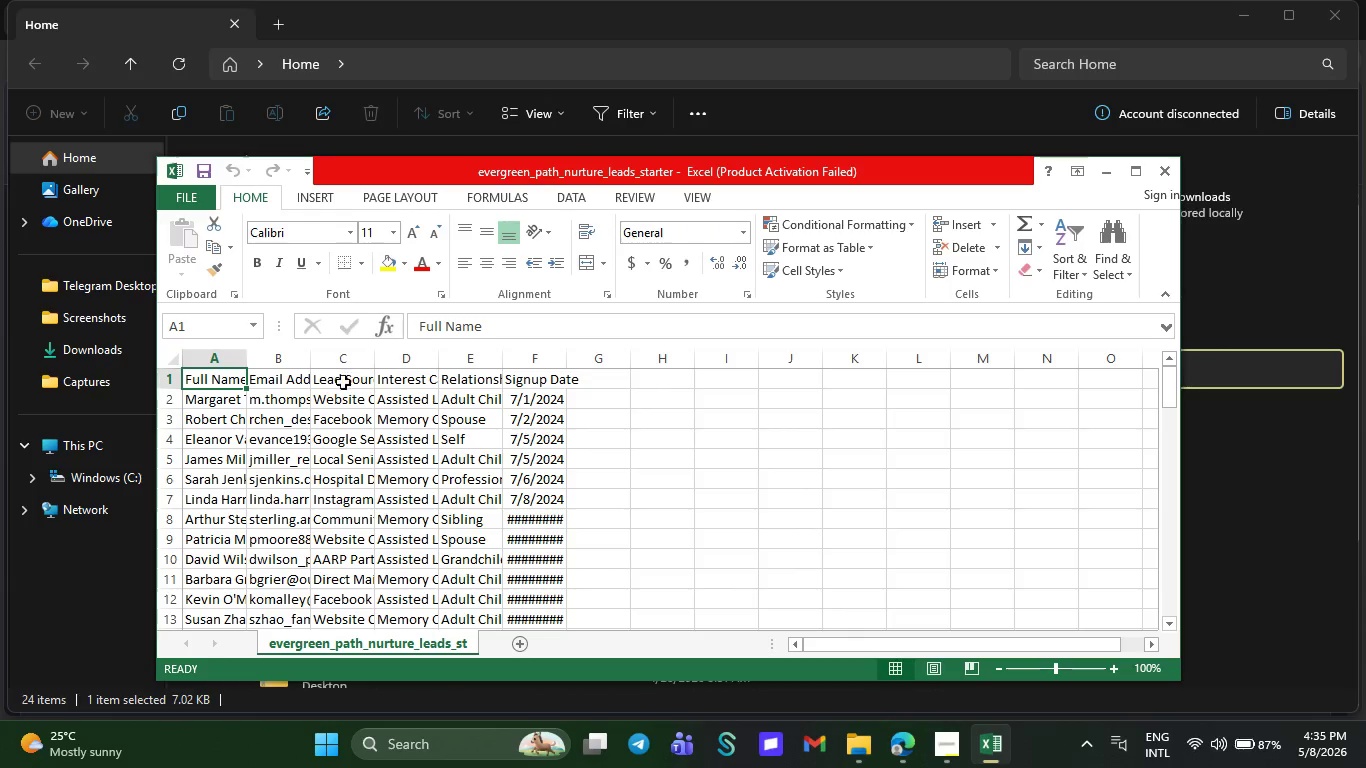 
left_click([347, 384])
 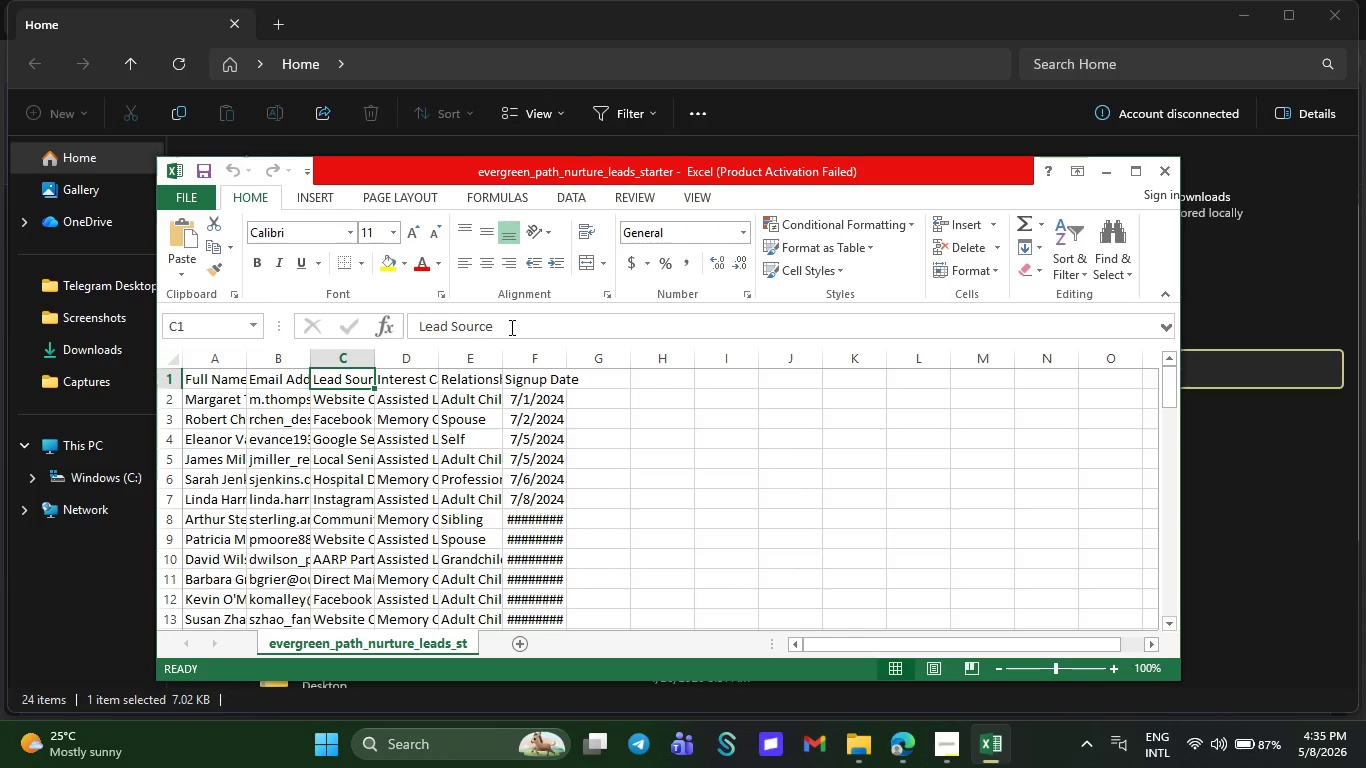 
left_click_drag(start_coordinate=[510, 327], to_coordinate=[390, 327])
 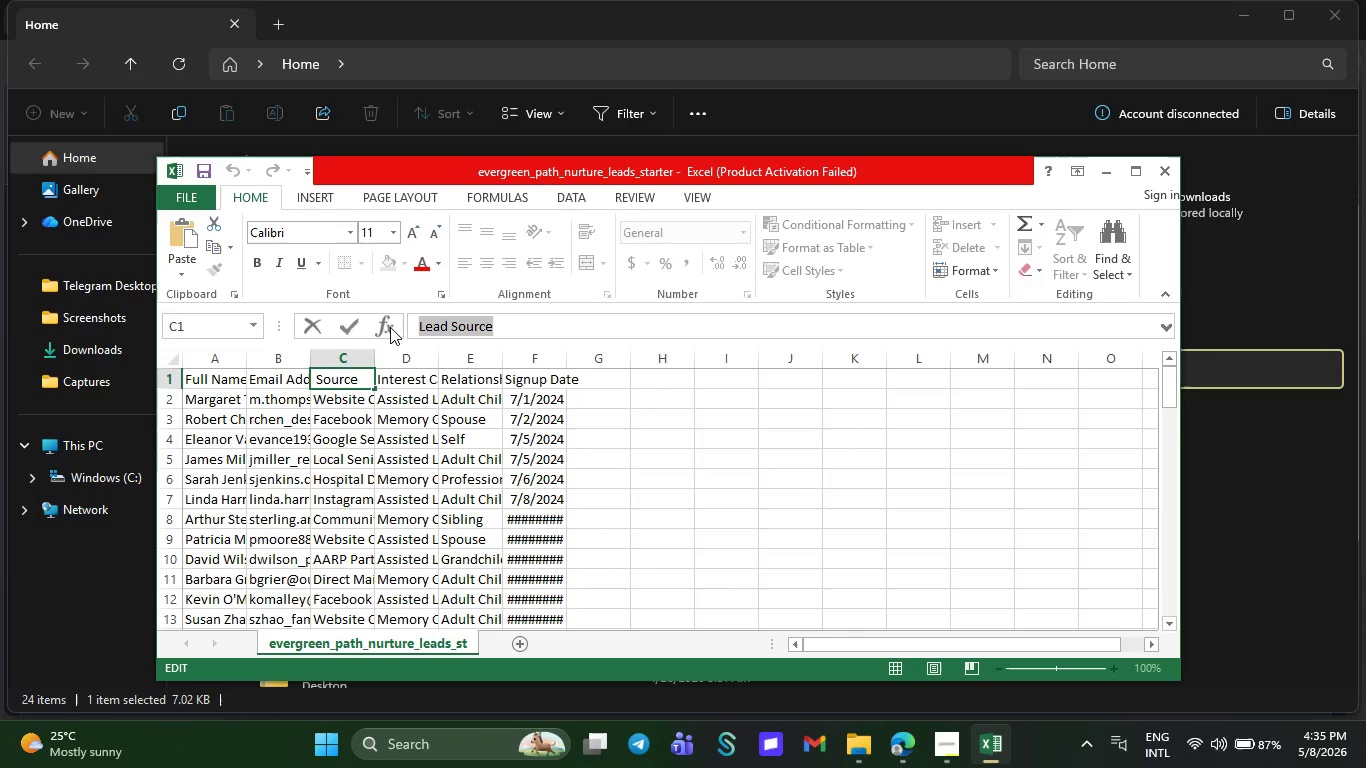 
hold_key(key=ControlLeft, duration=0.42)
 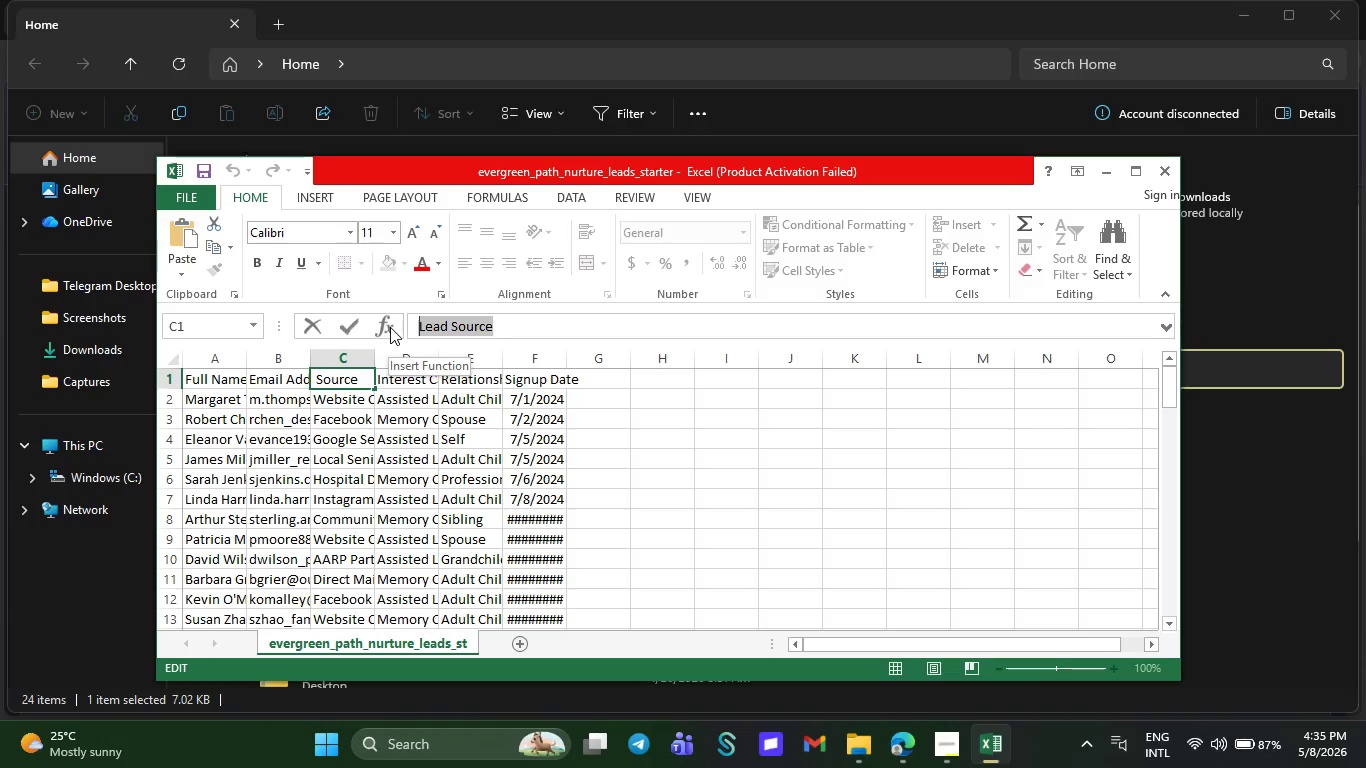 
key(Control+C)
 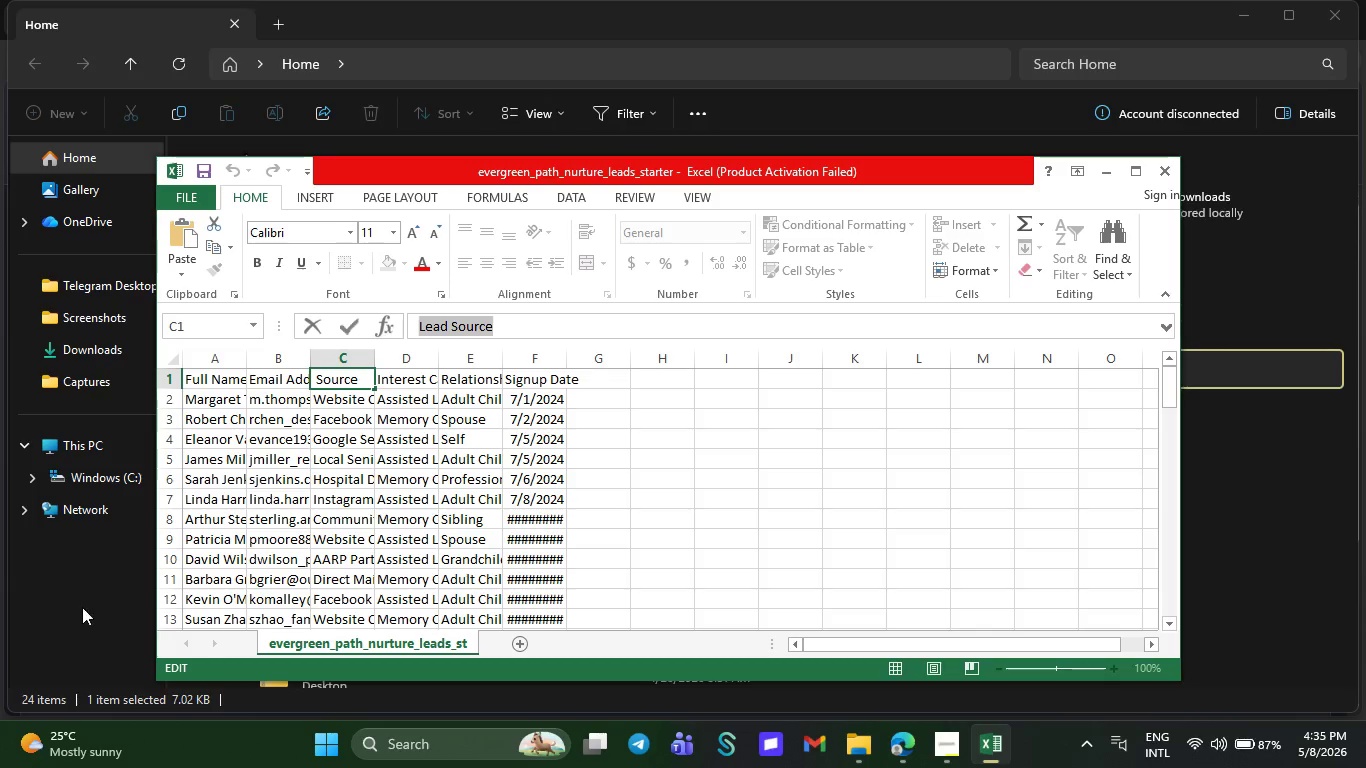 
left_click([82, 607])
 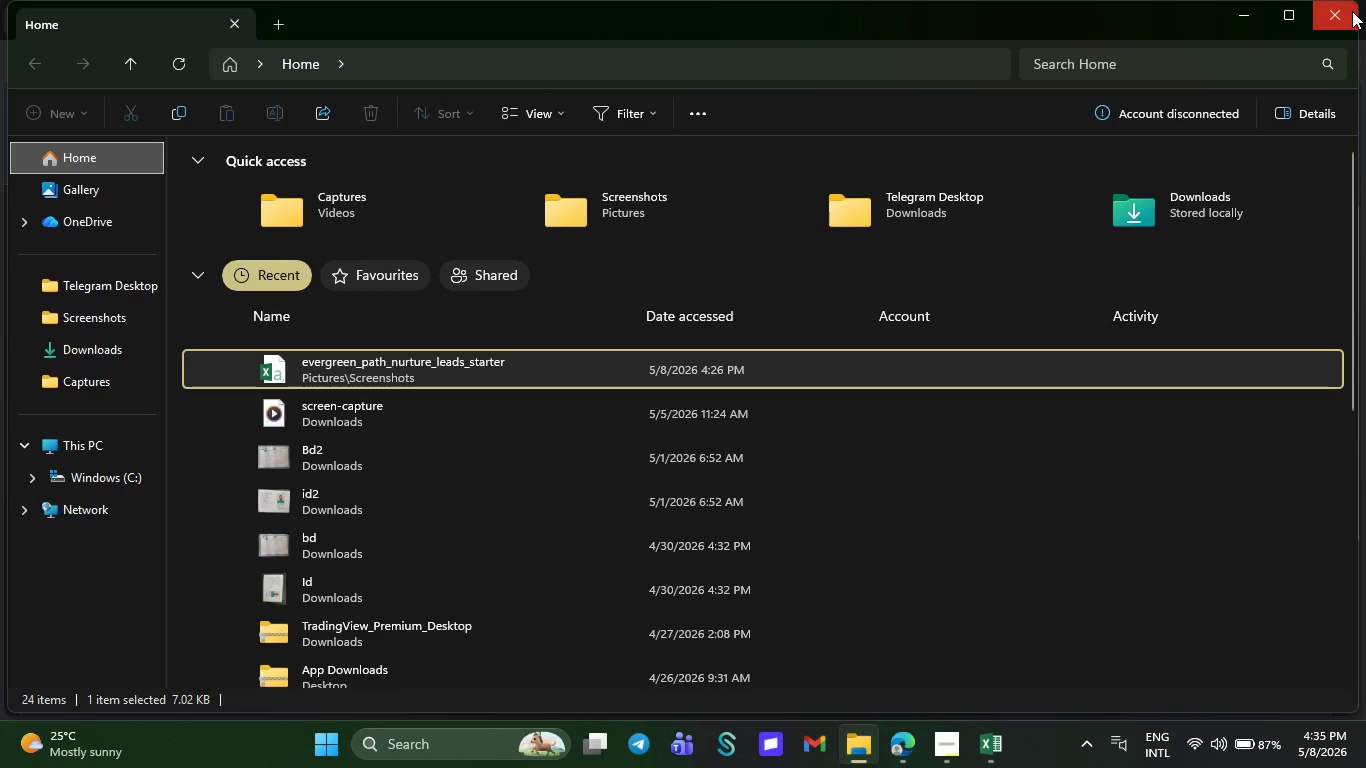 
left_click([1345, 12])
 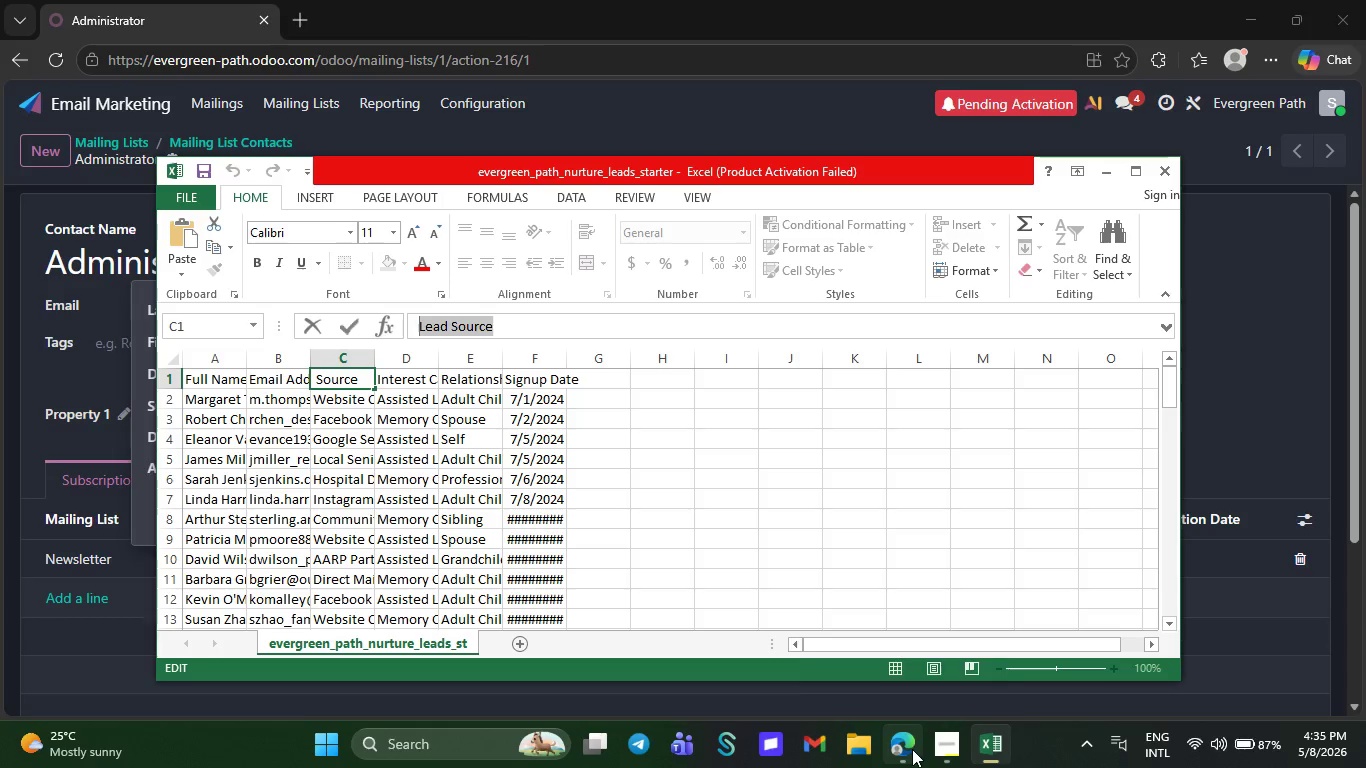 
double_click([911, 749])
 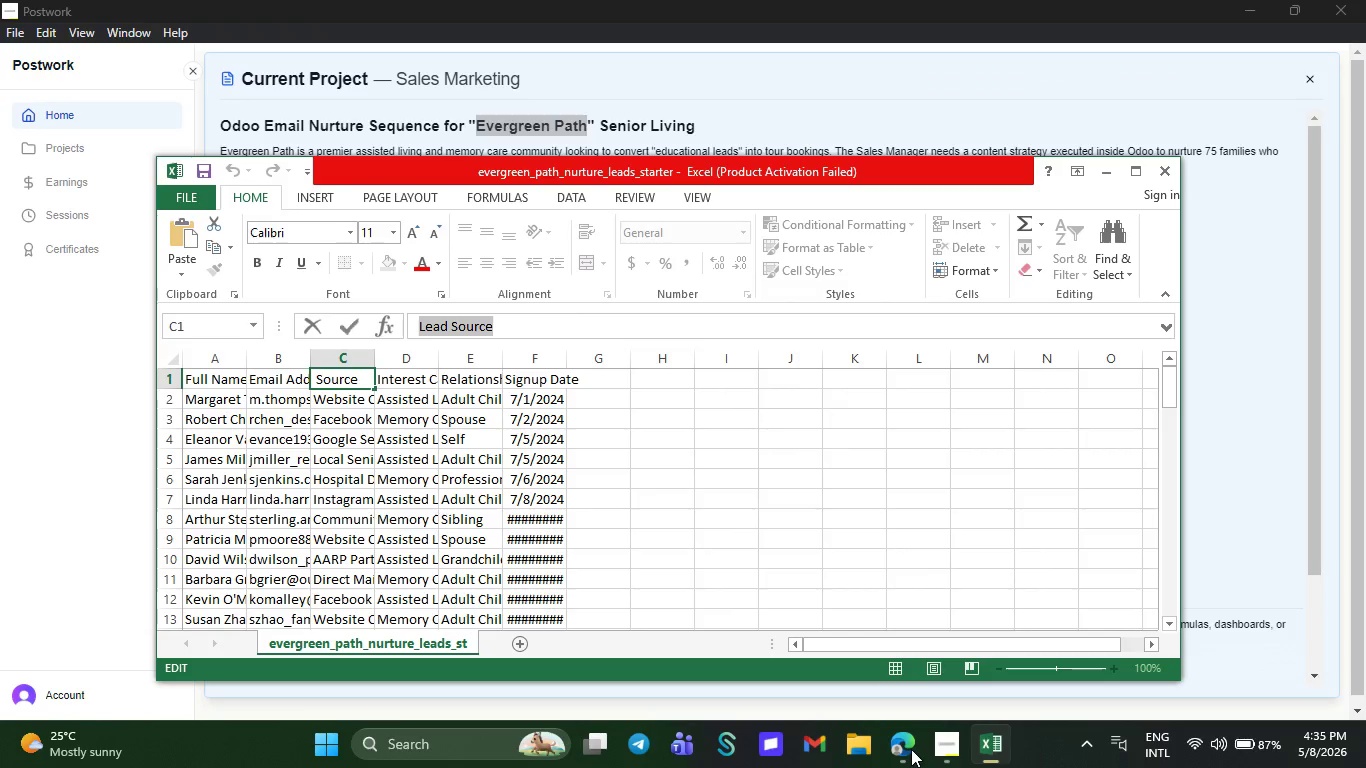 
left_click([911, 749])
 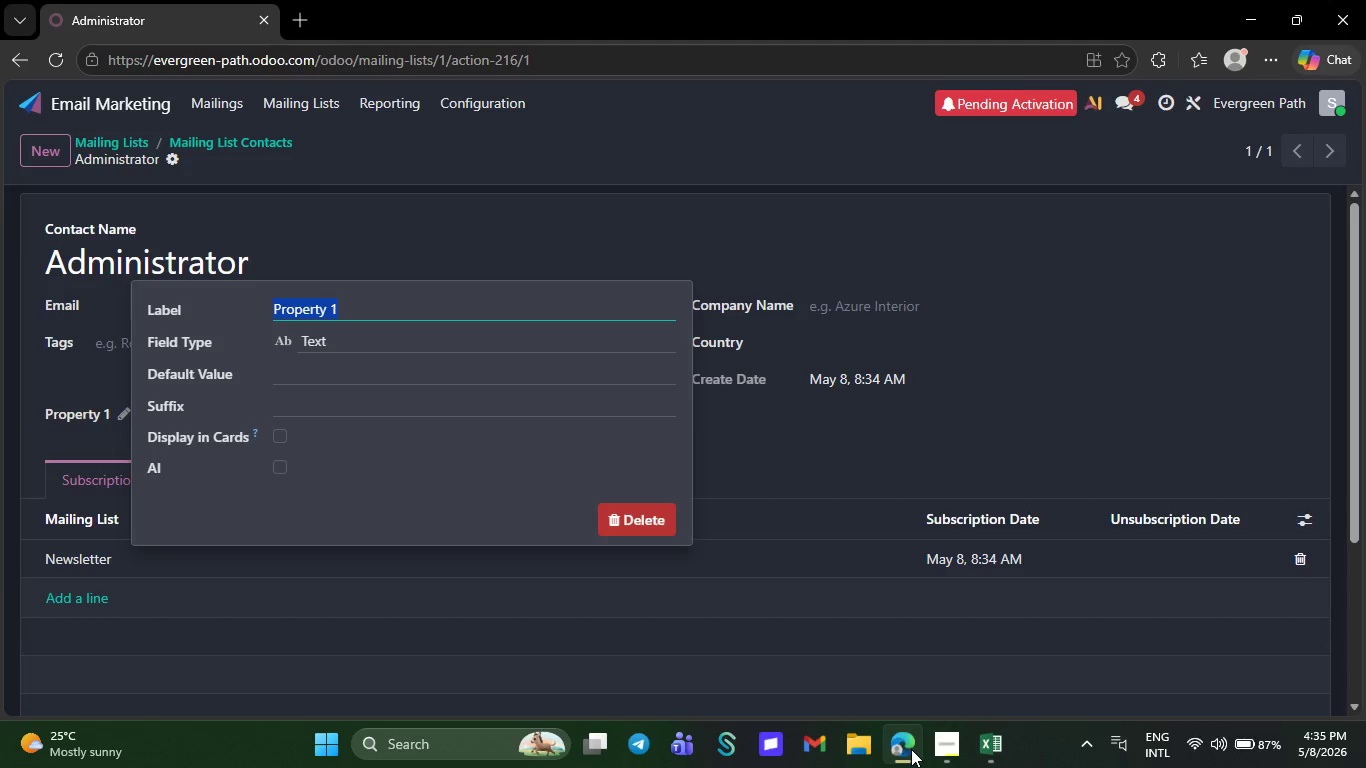 
key(Control+V)
 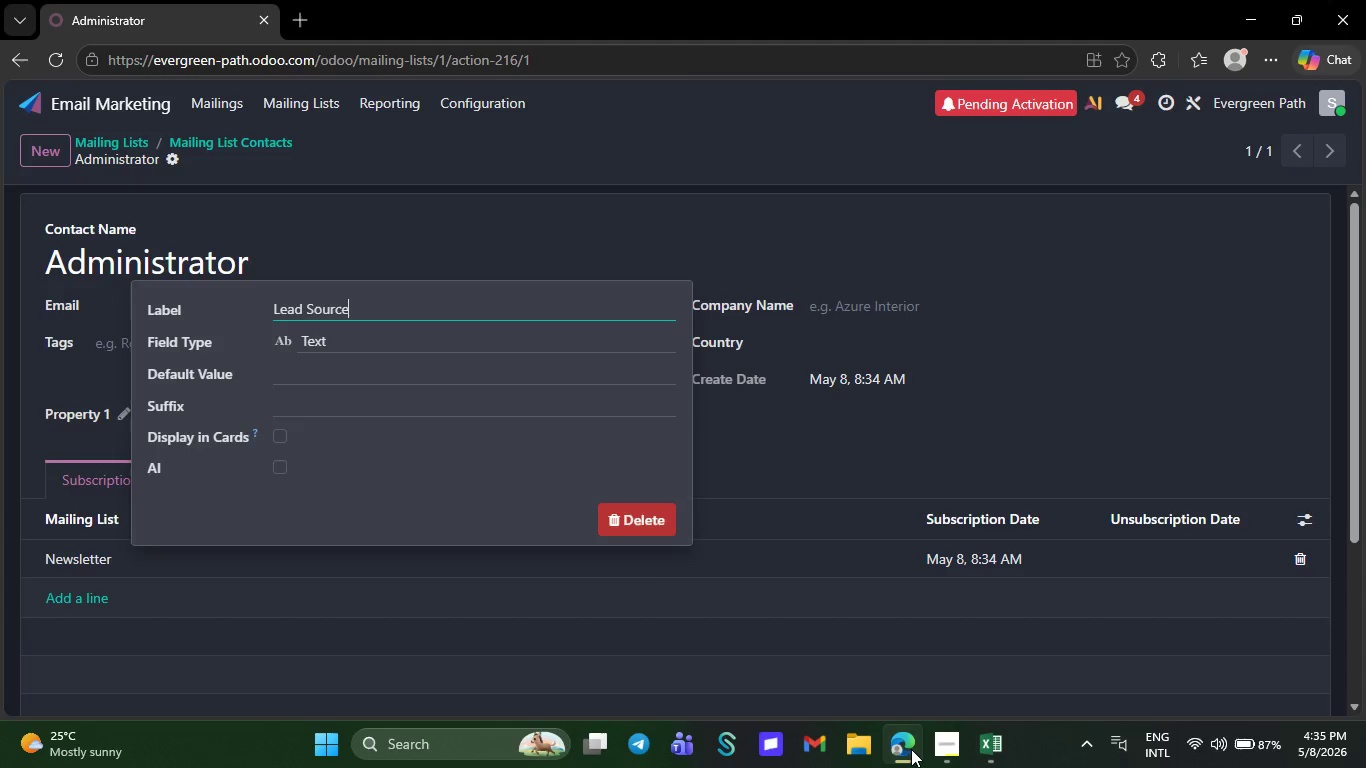 
key(NumpadEnter)
 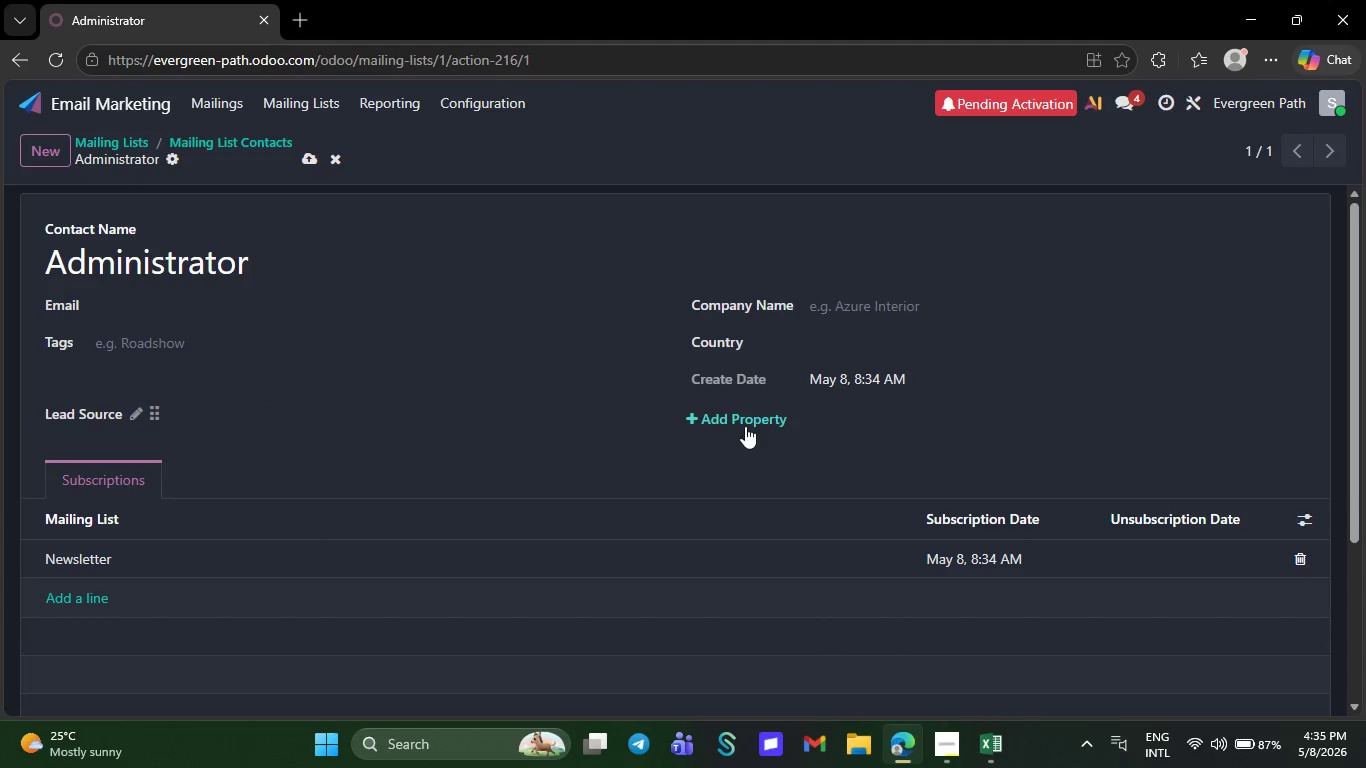 
left_click([743, 428])
 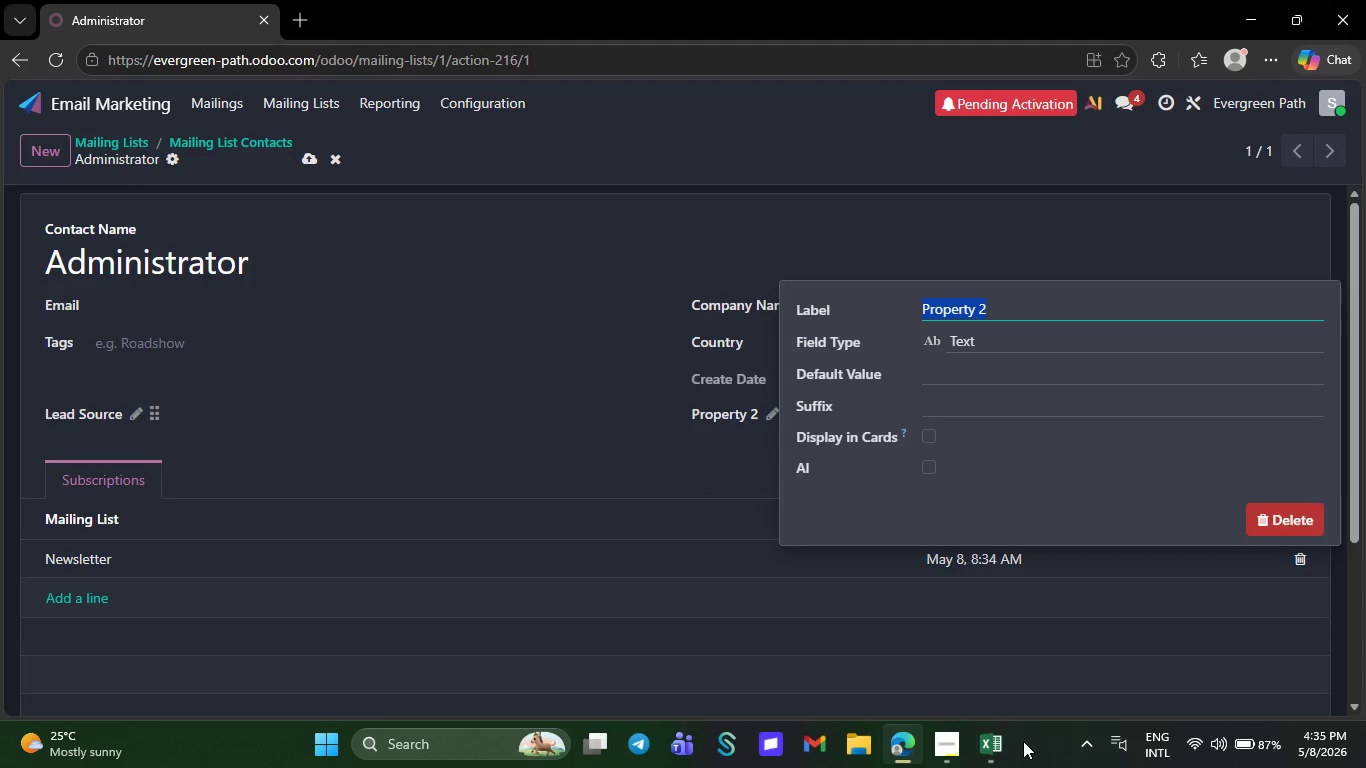 
left_click([1000, 745])
 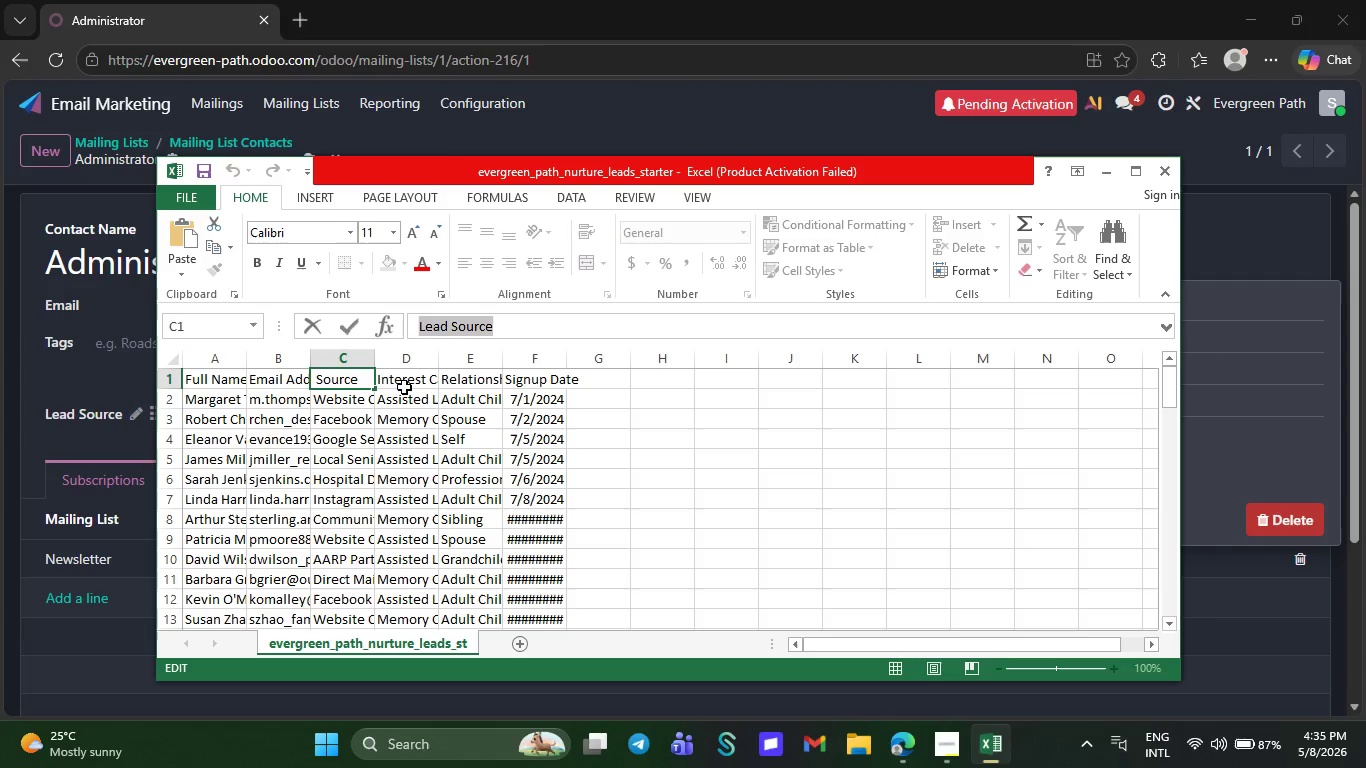 
left_click([407, 383])
 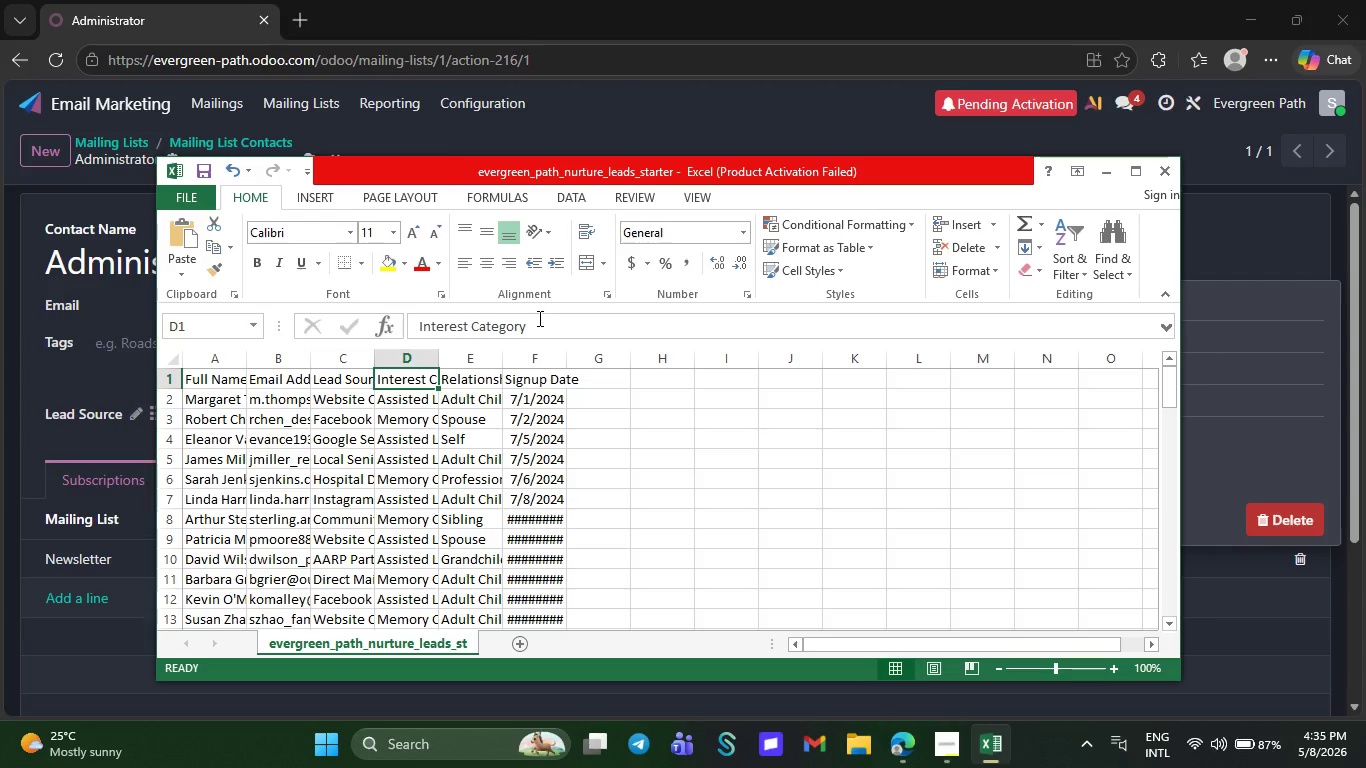 
left_click_drag(start_coordinate=[538, 318], to_coordinate=[407, 322])
 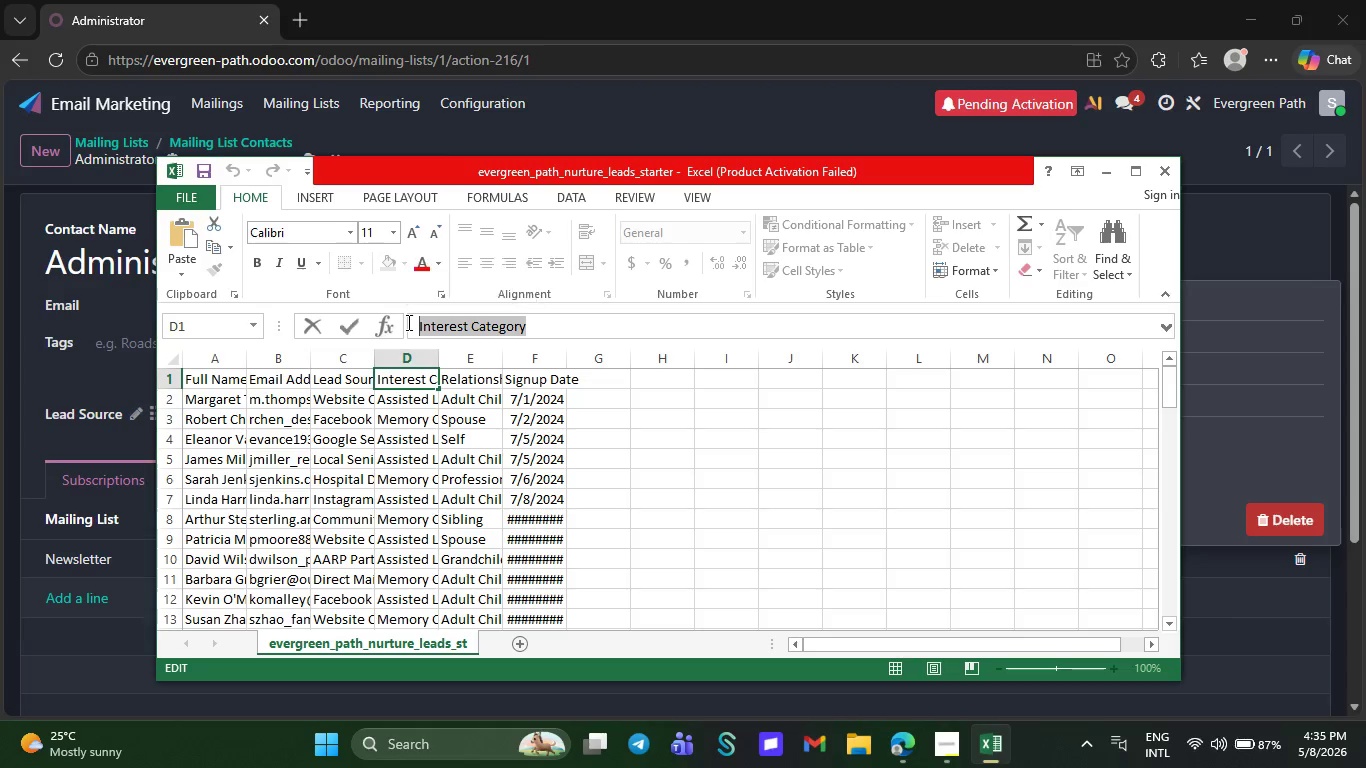 
key(Control+C)
 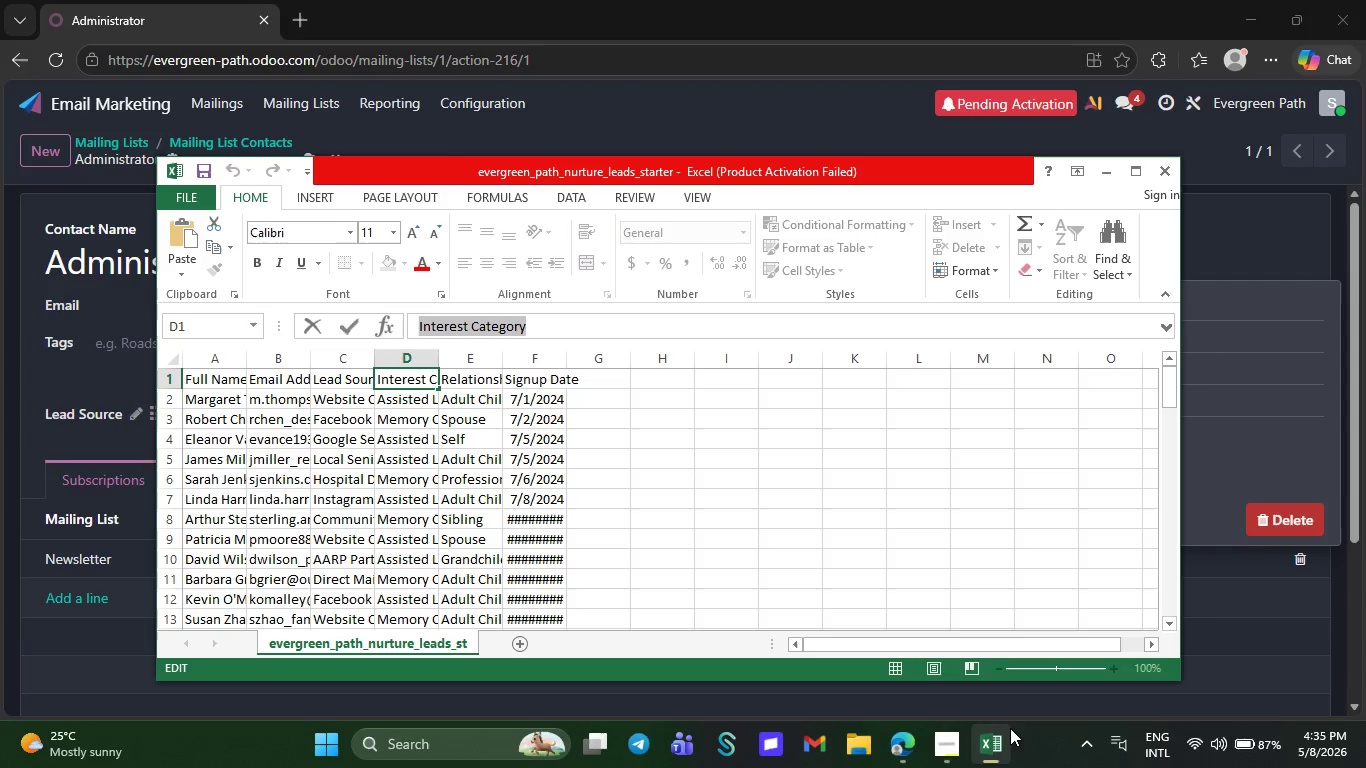 
left_click([999, 740])
 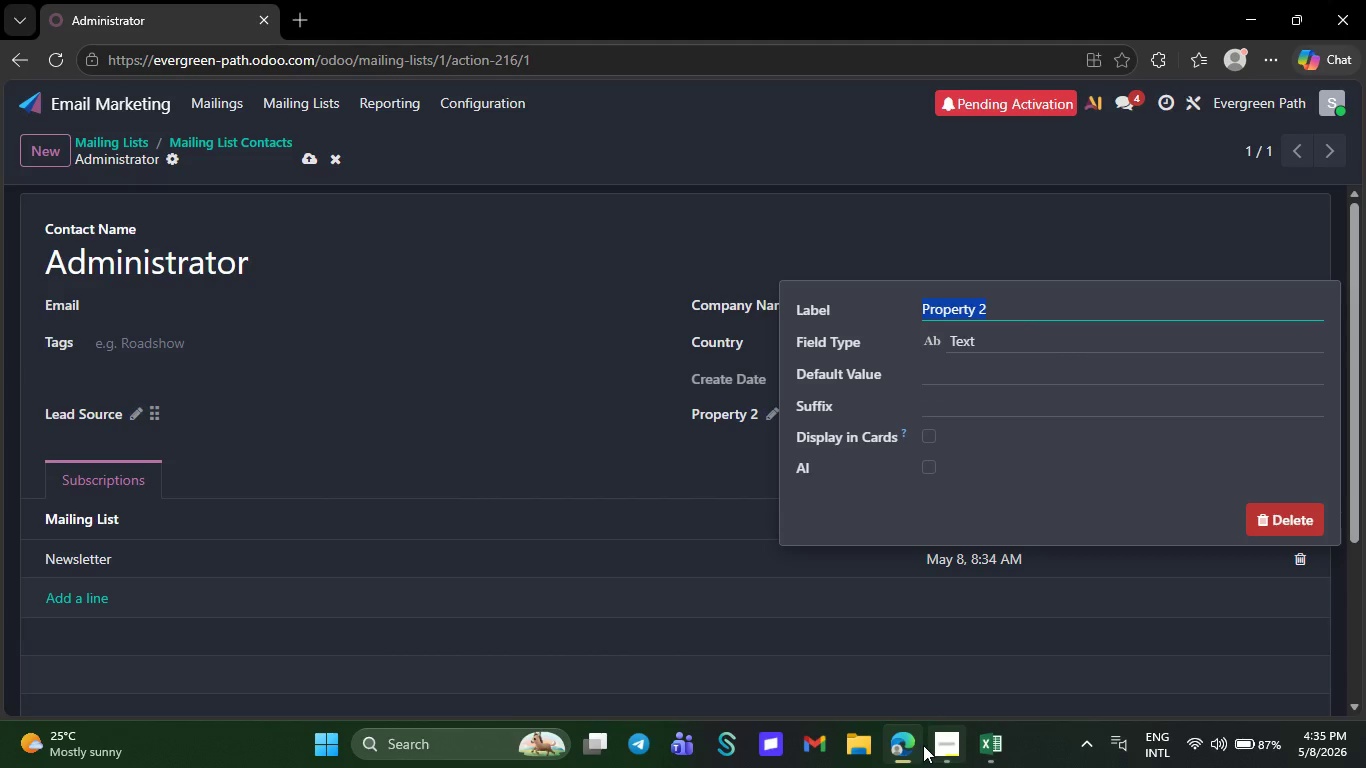 
left_click([896, 749])
 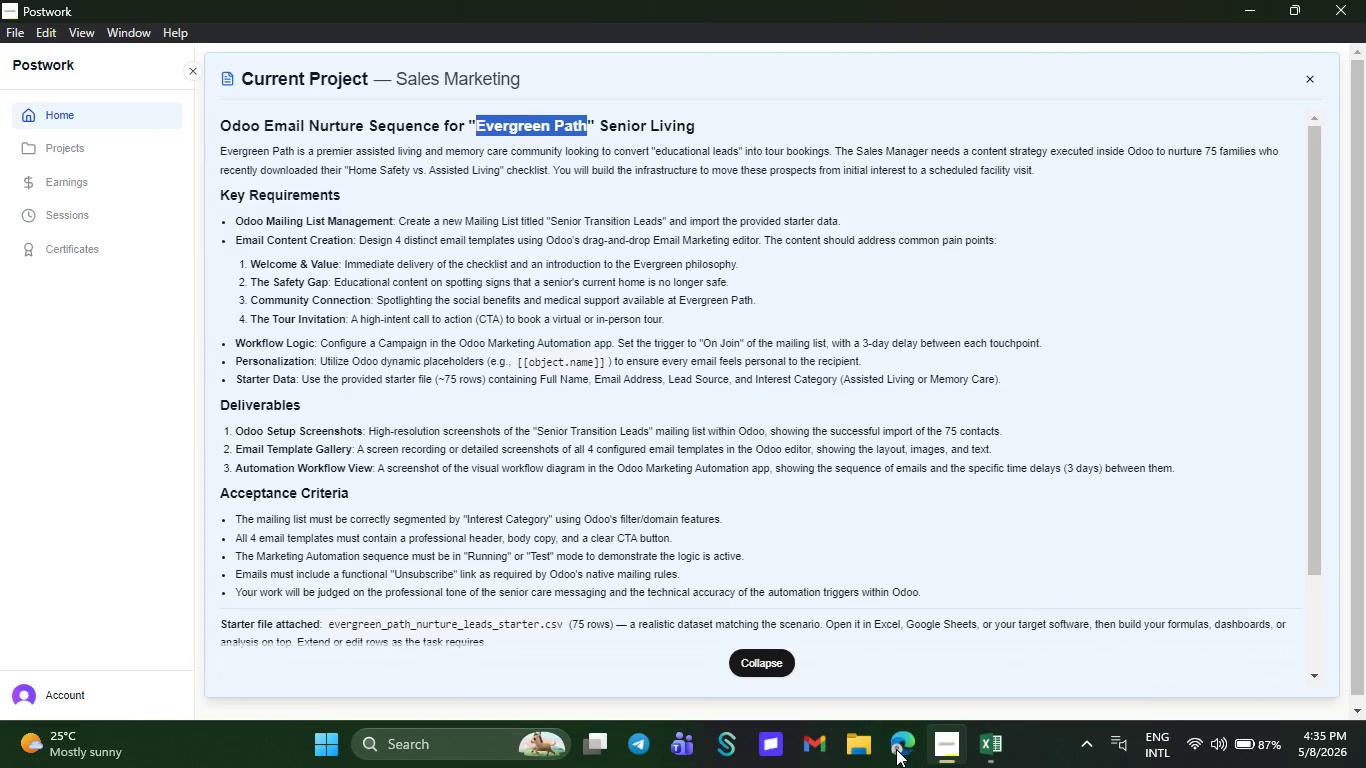 
left_click([896, 749])
 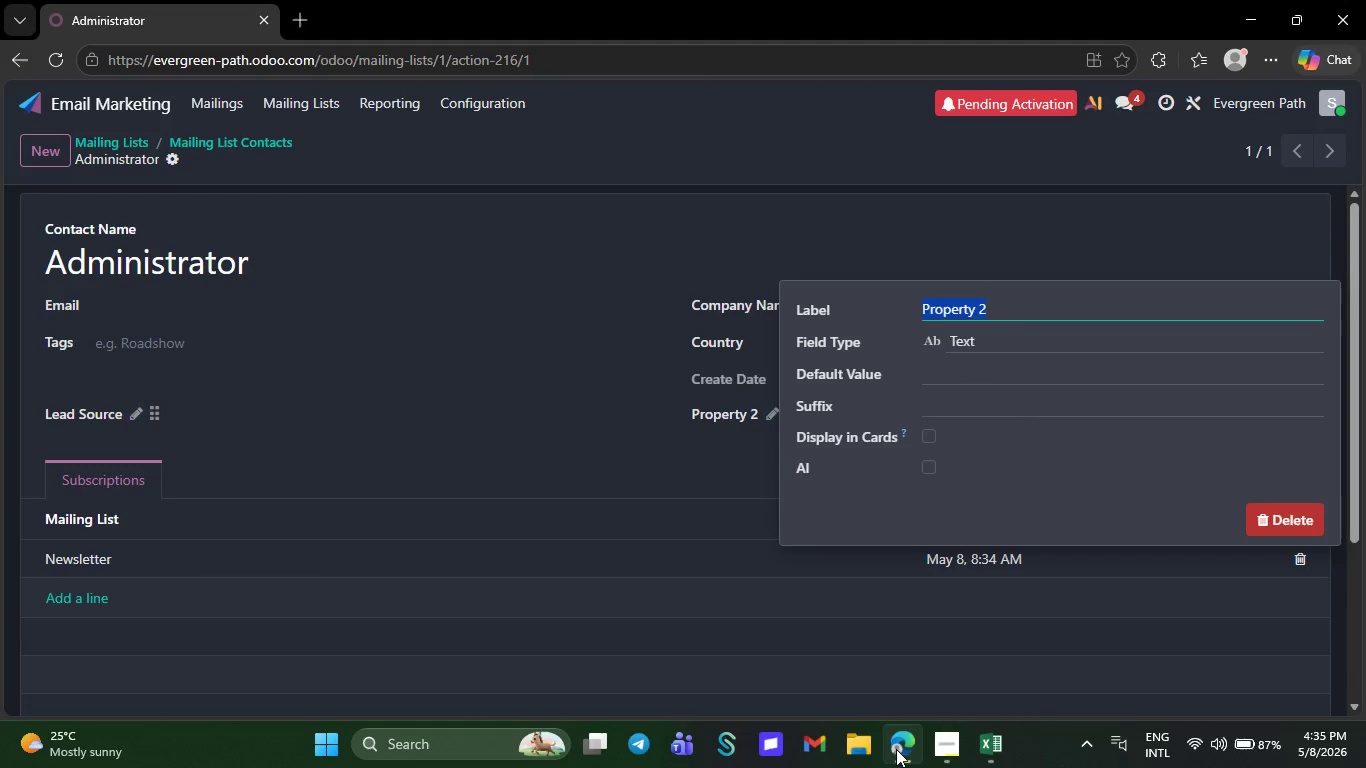 
key(Control+V)
 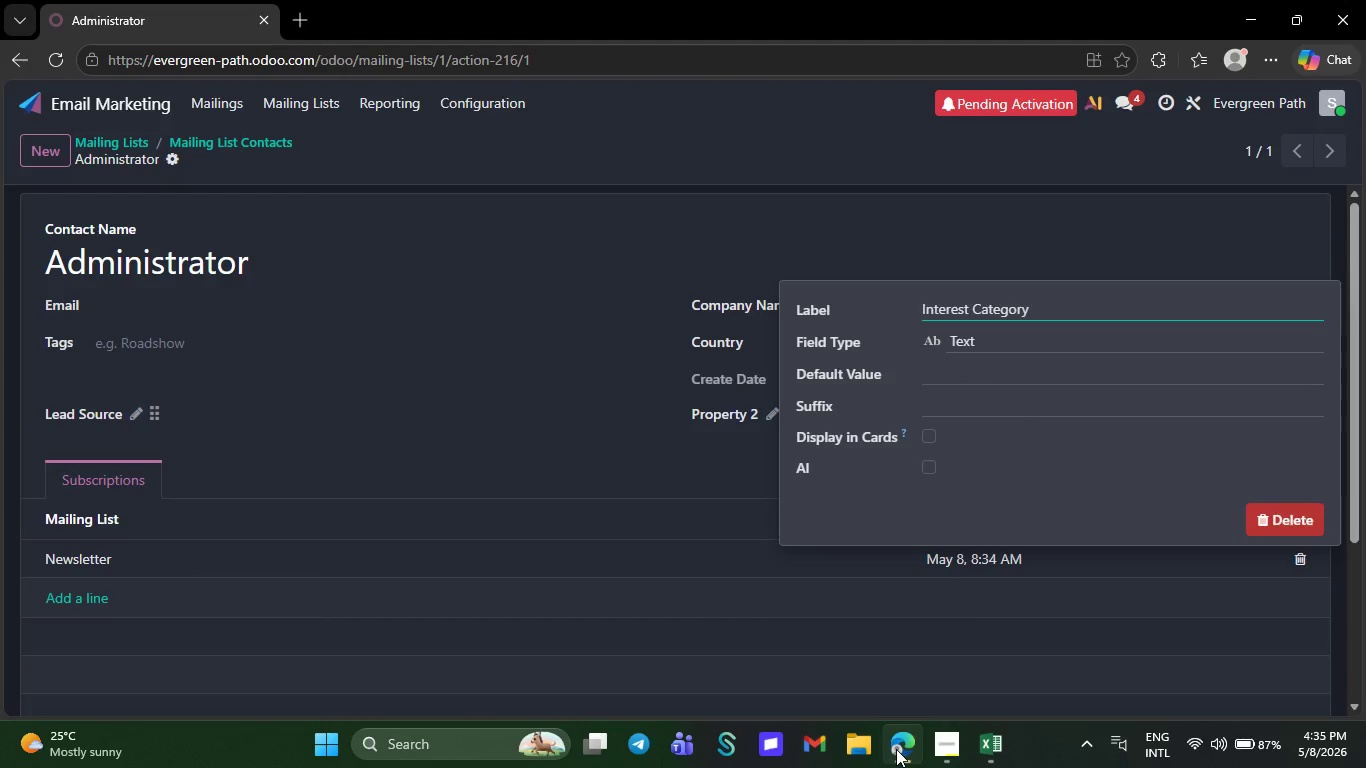 
key(NumpadEnter)
 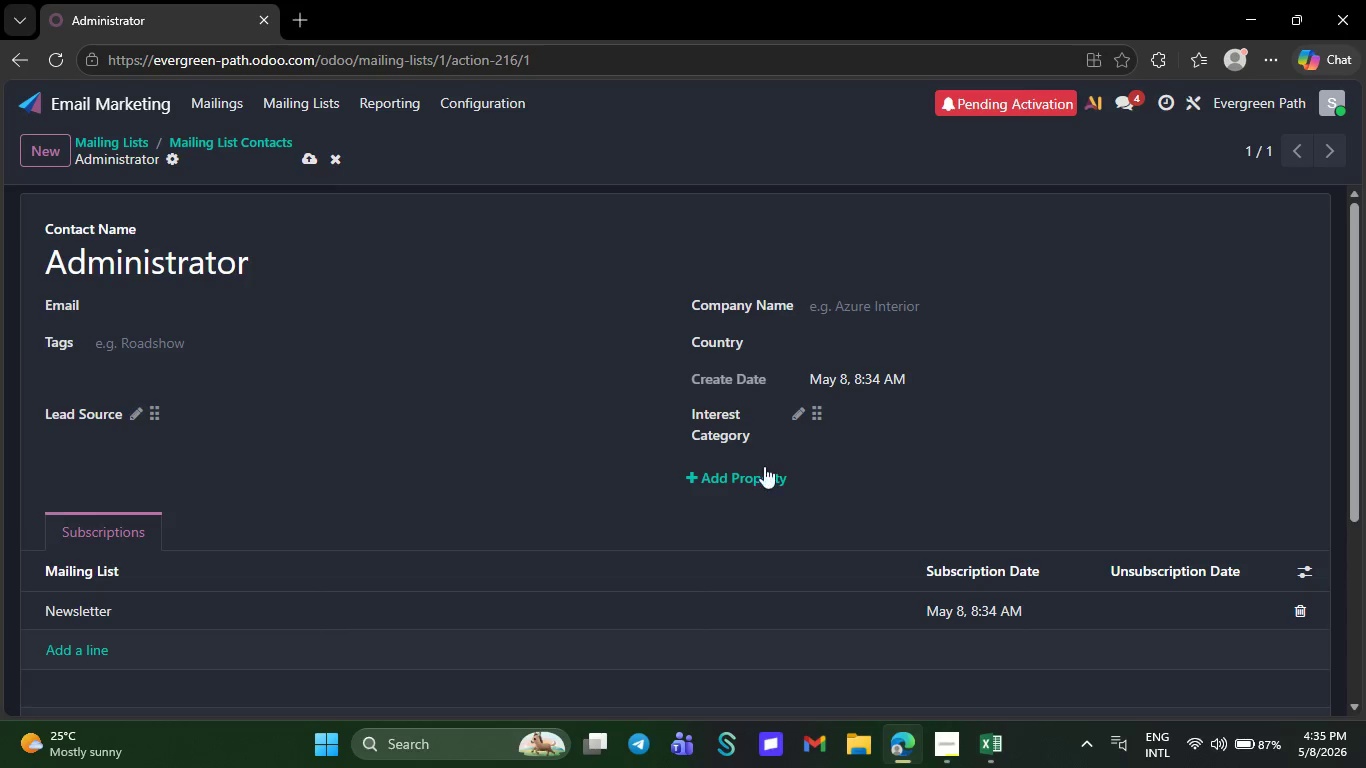 
left_click([762, 477])
 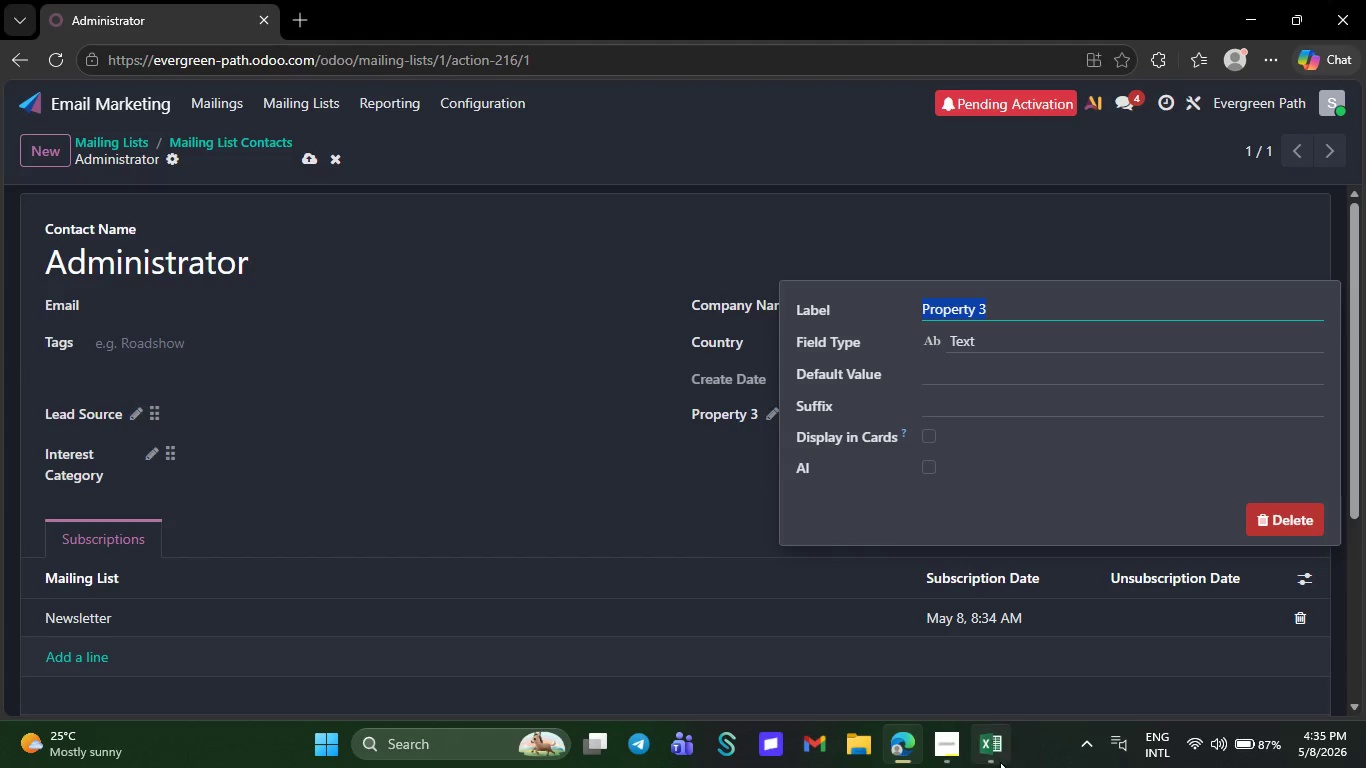 
left_click([1000, 762])
 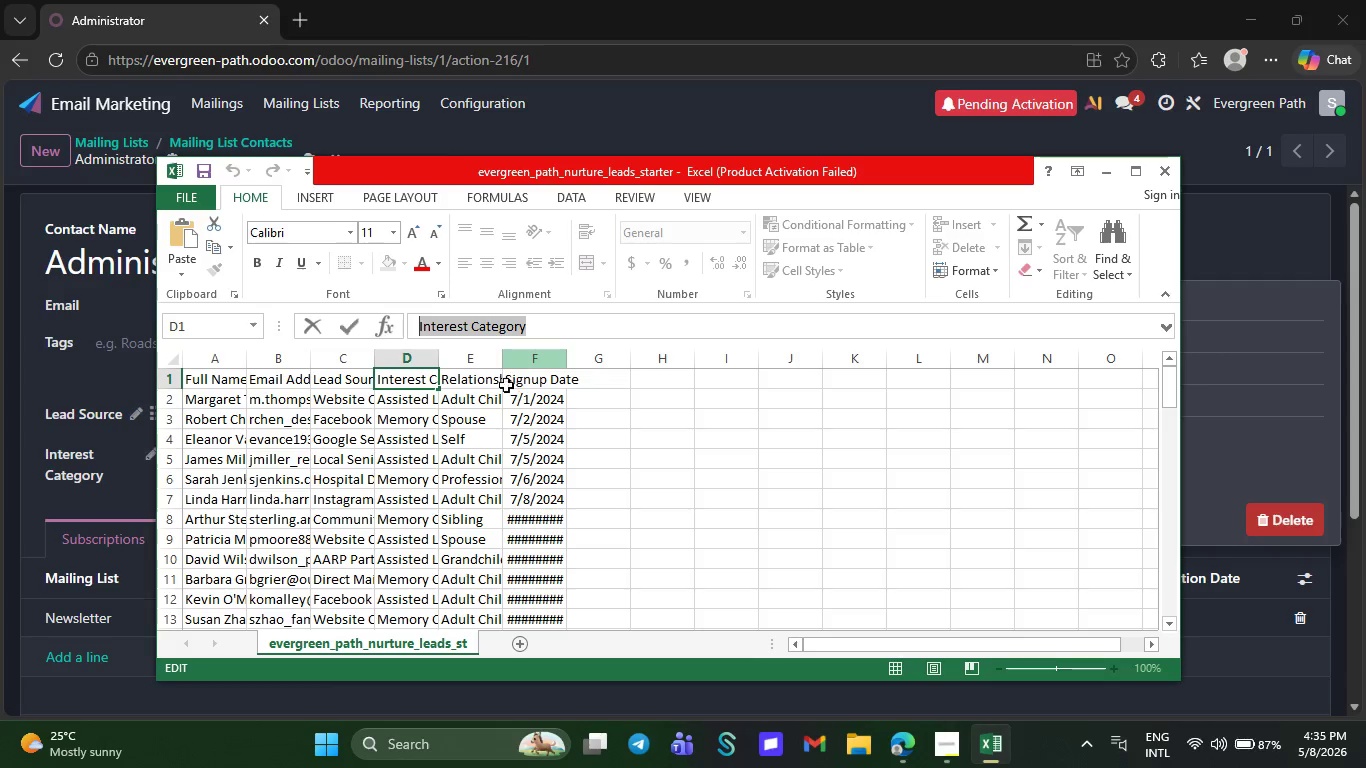 
left_click([497, 385])
 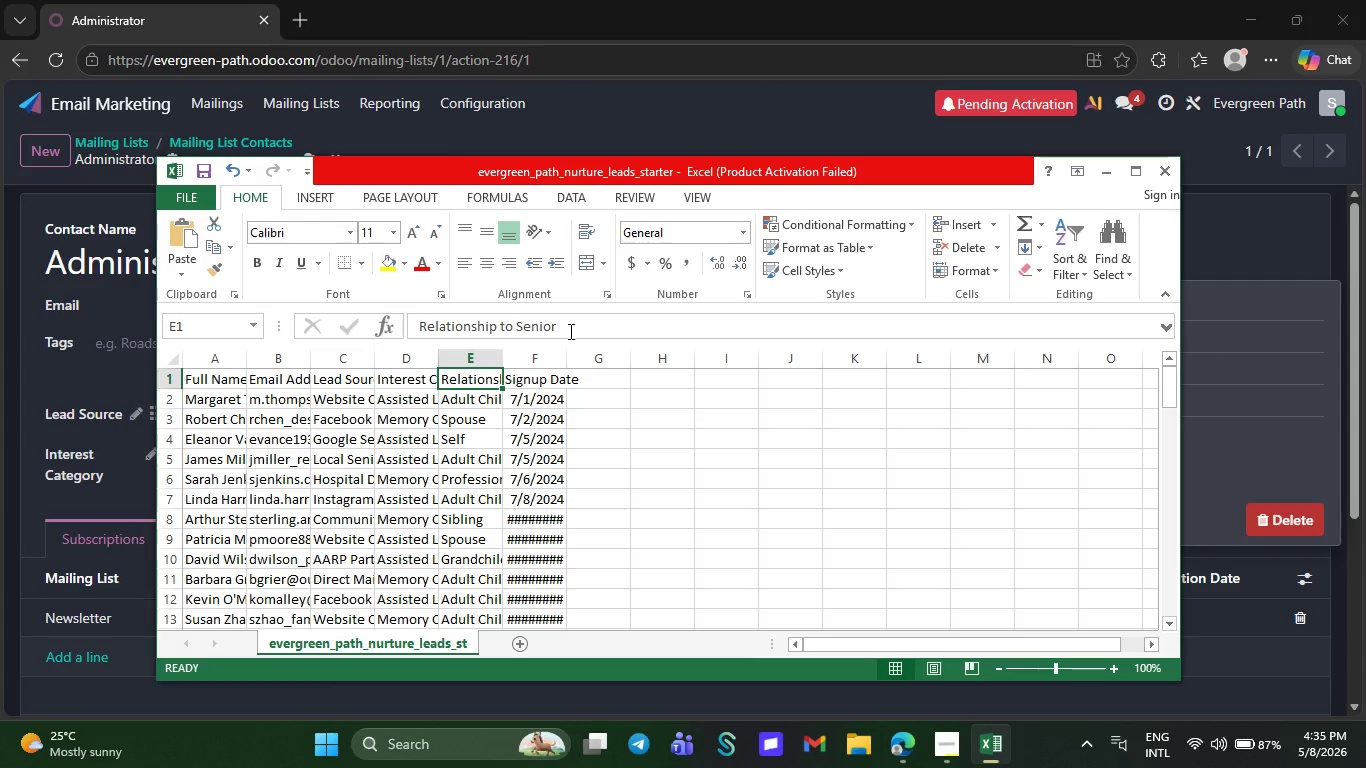 
left_click_drag(start_coordinate=[569, 331], to_coordinate=[390, 334])
 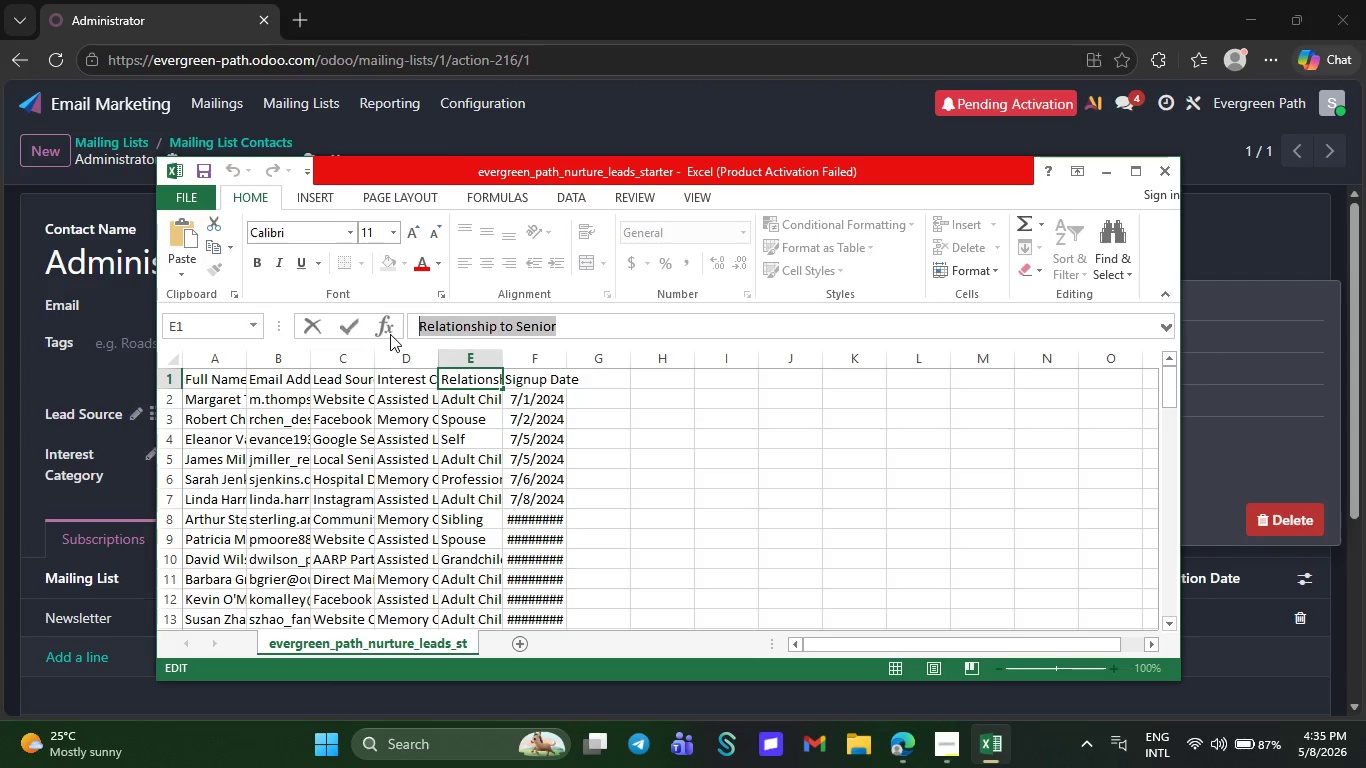 
key(Control+C)
 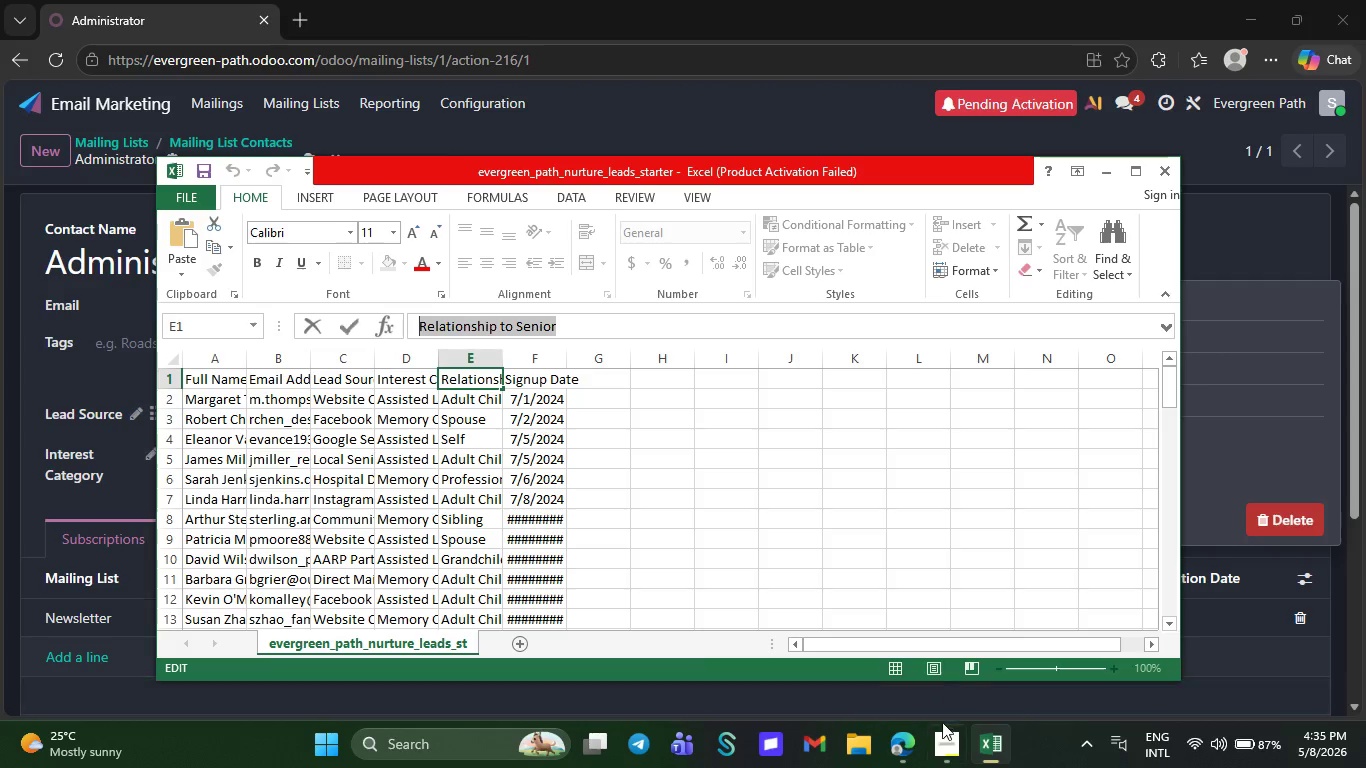 
left_click([939, 736])
 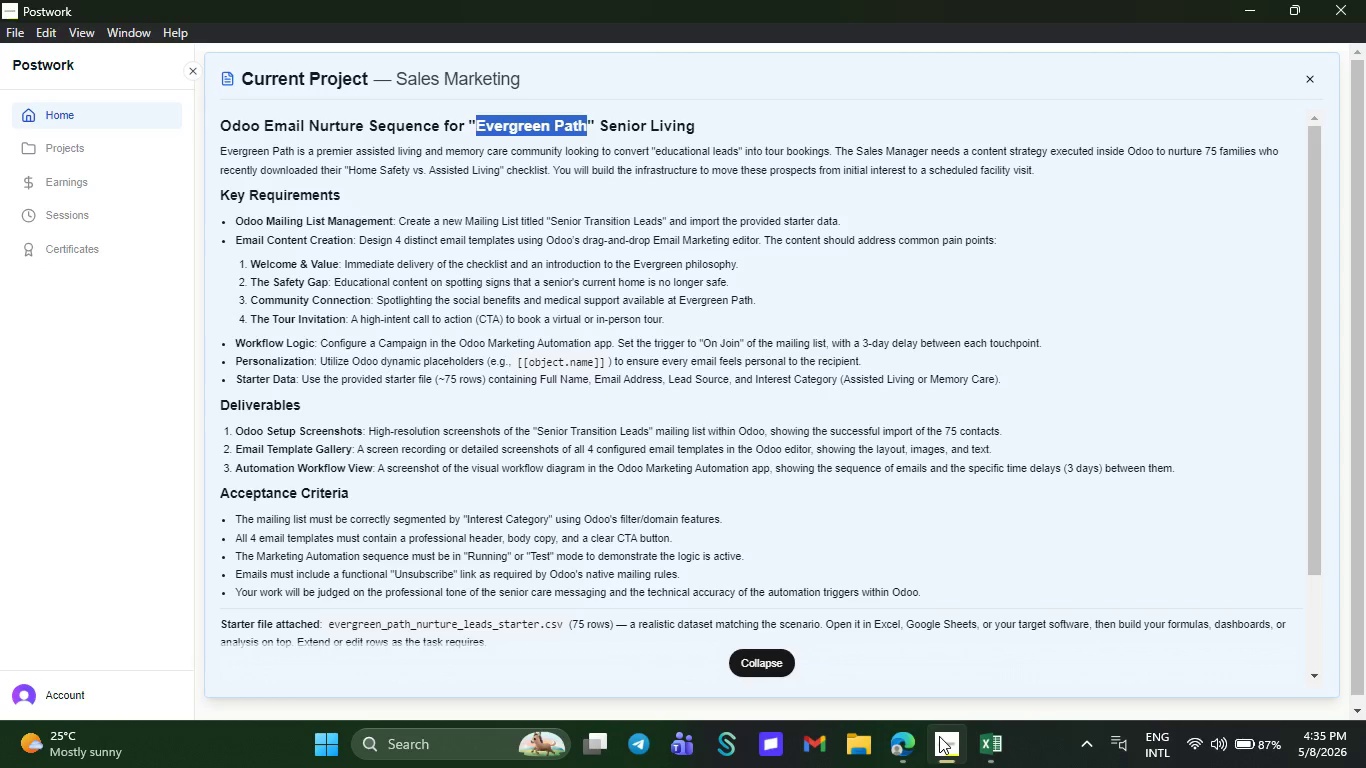 
left_click([939, 736])
 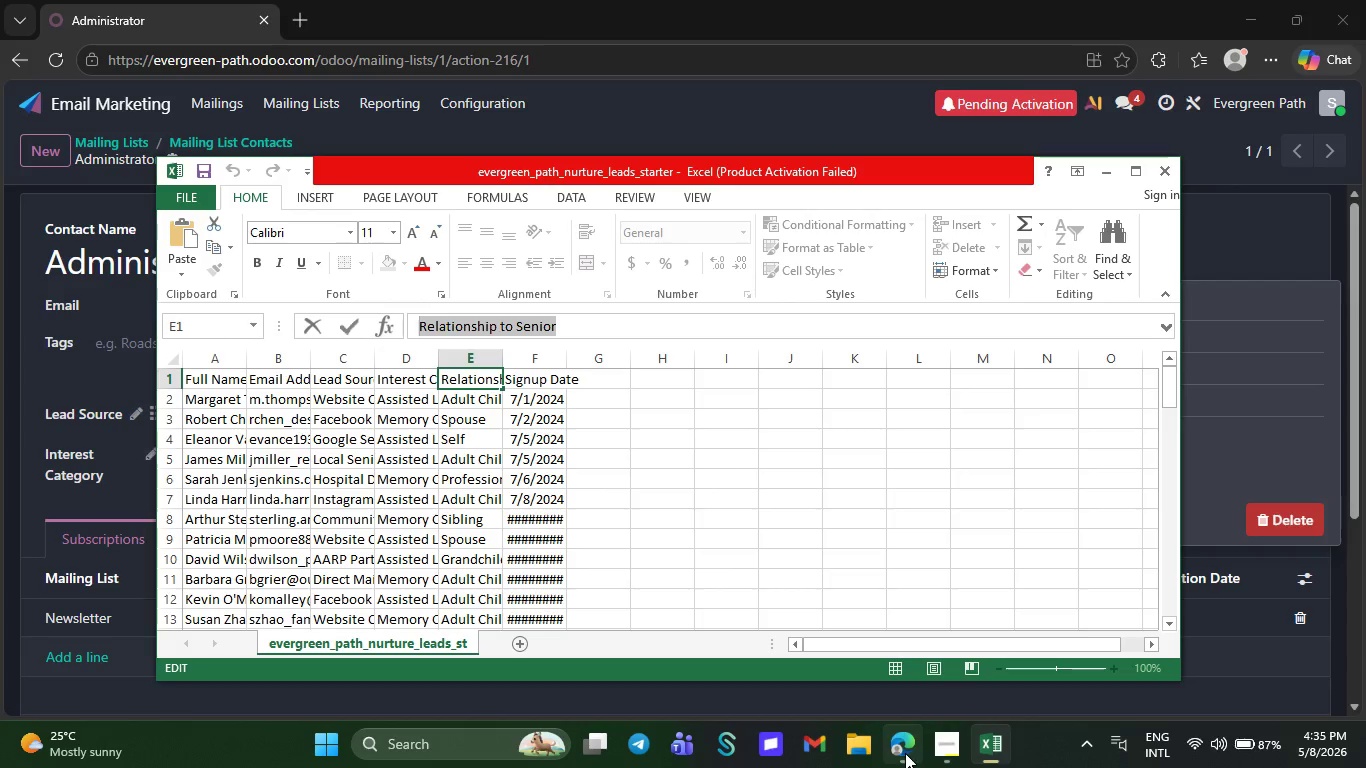 
left_click([905, 753])
 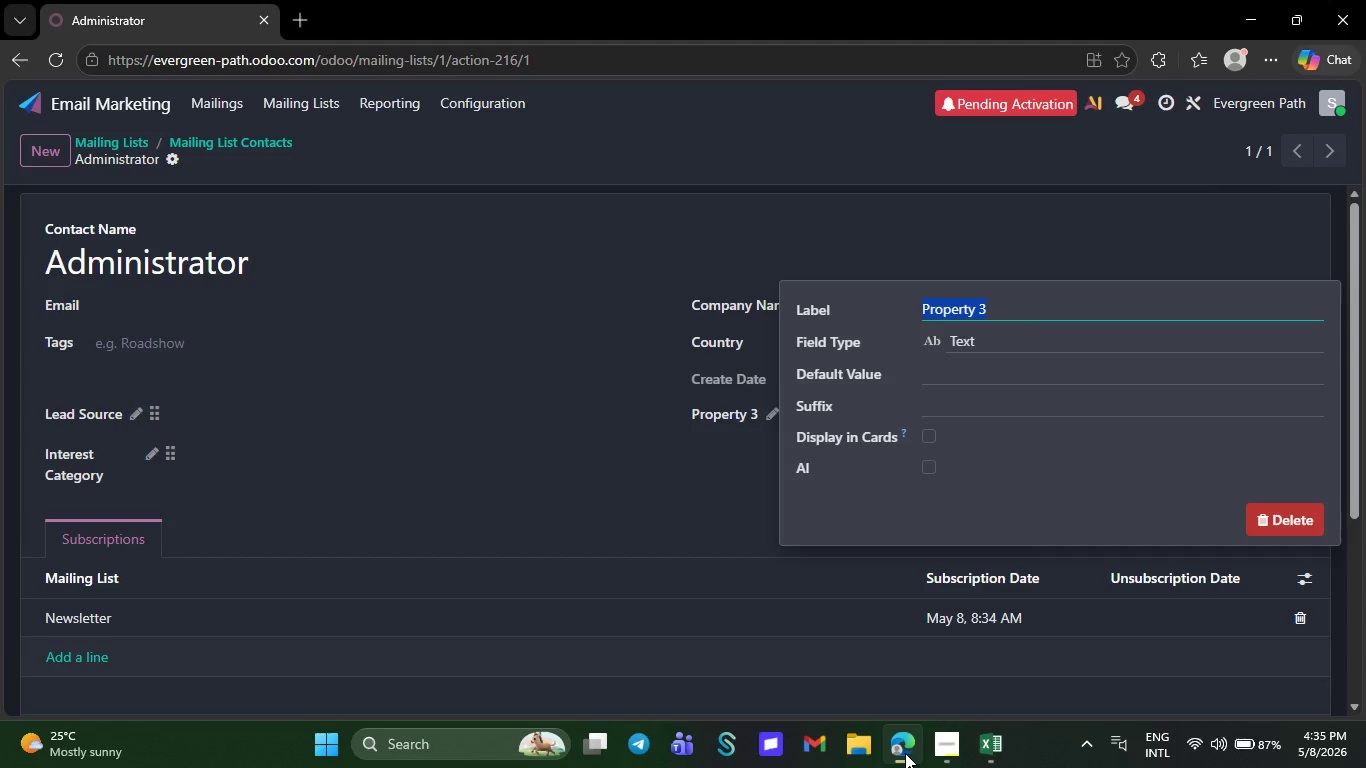 
key(Control+V)
 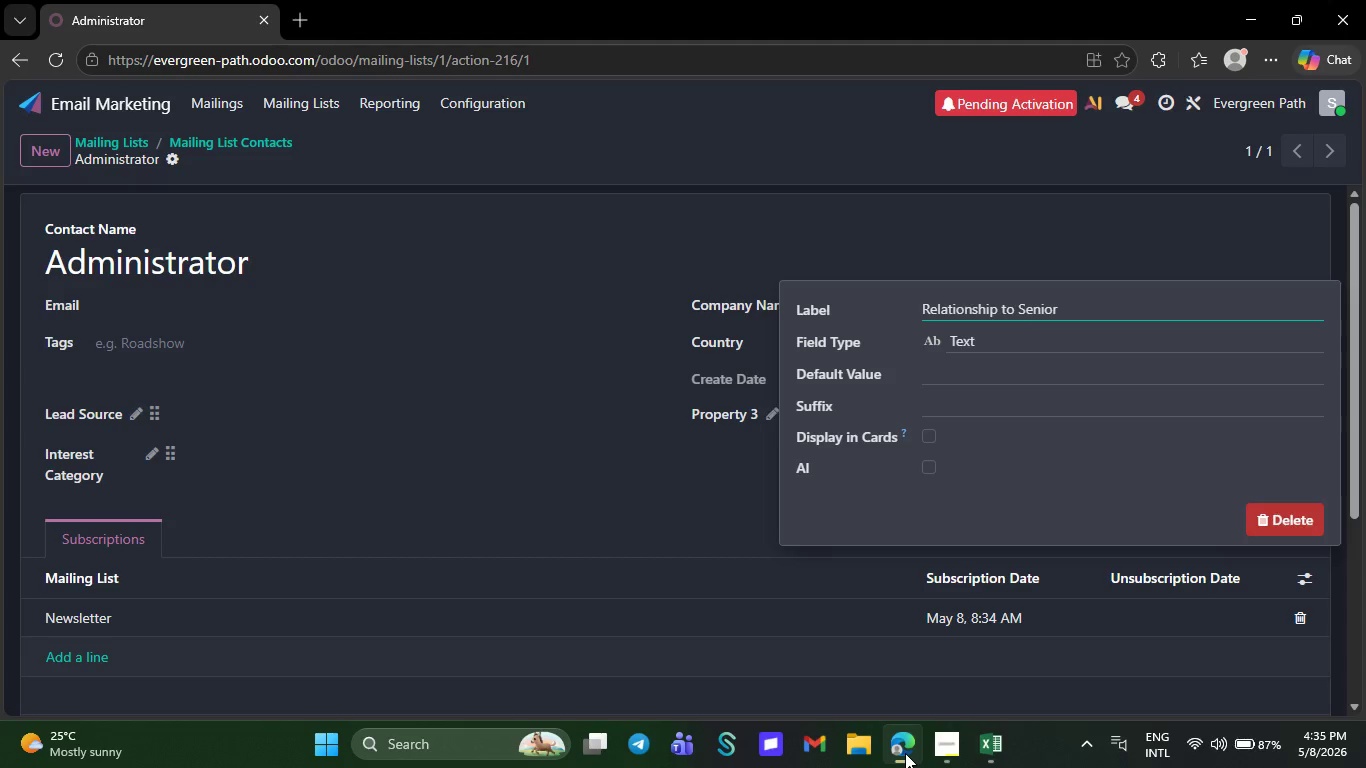 
key(NumpadEnter)
 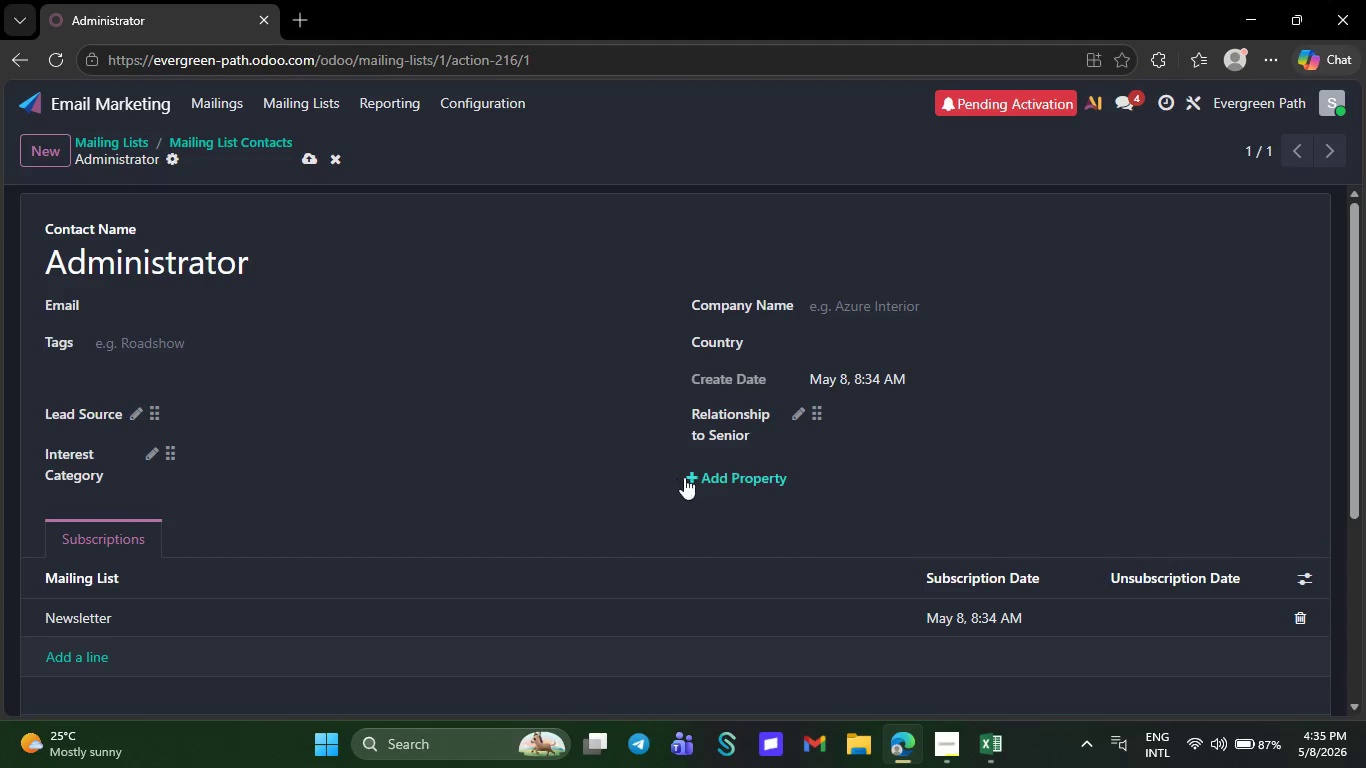 
left_click([707, 470])
 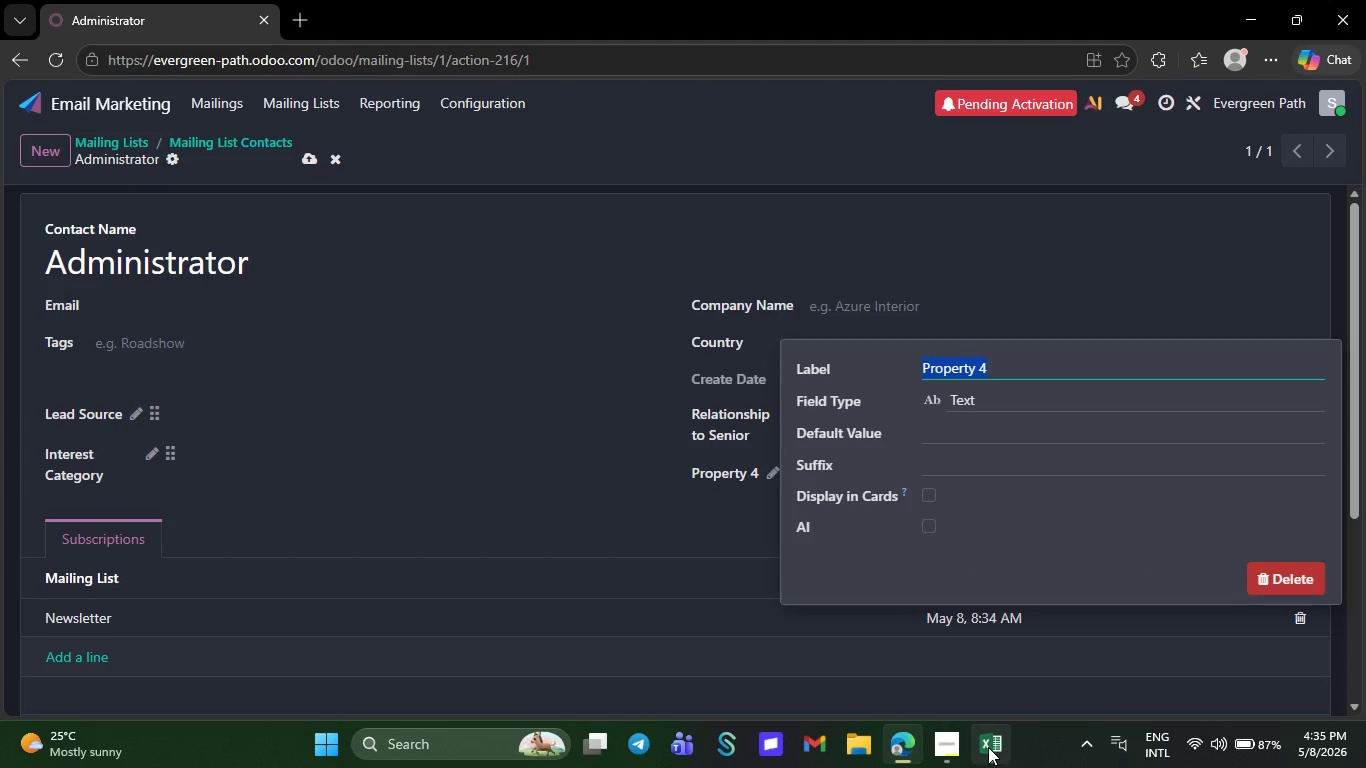 
left_click([988, 747])
 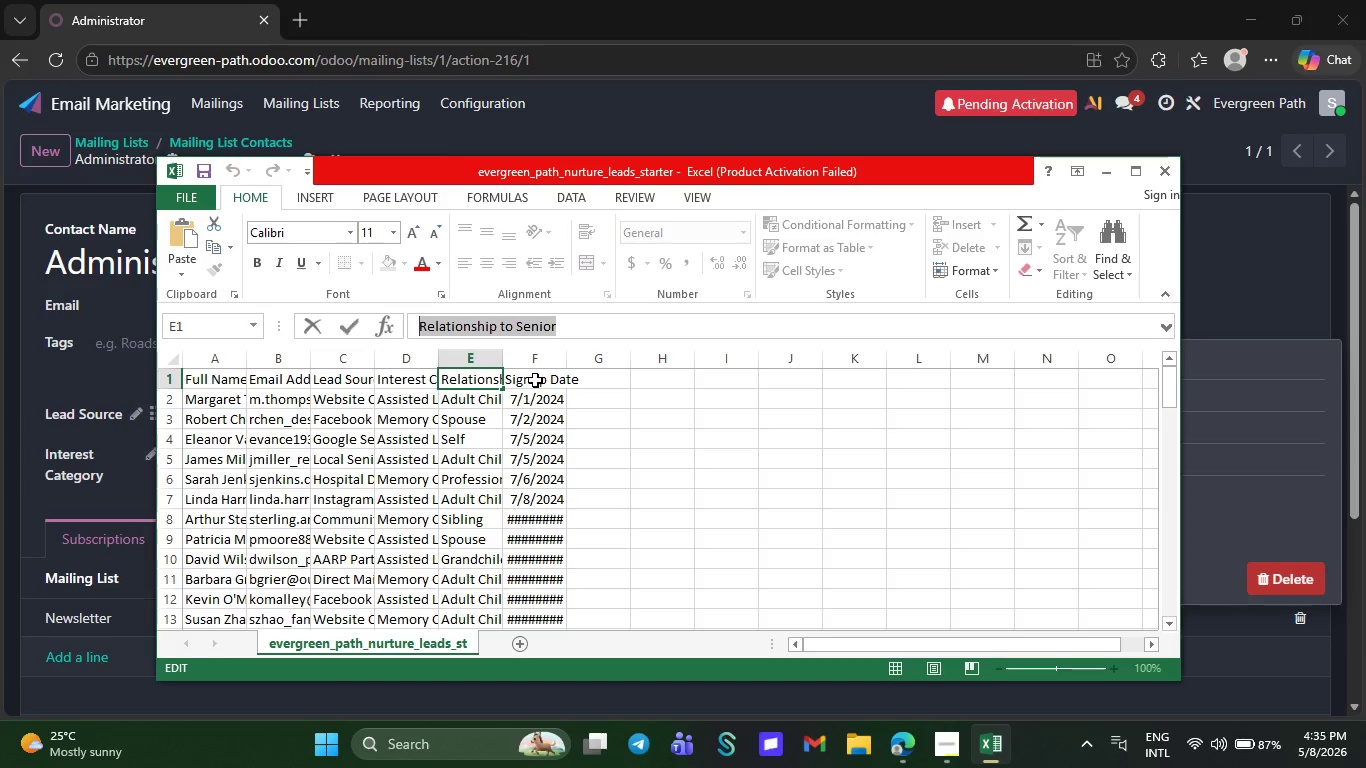 
left_click([534, 380])
 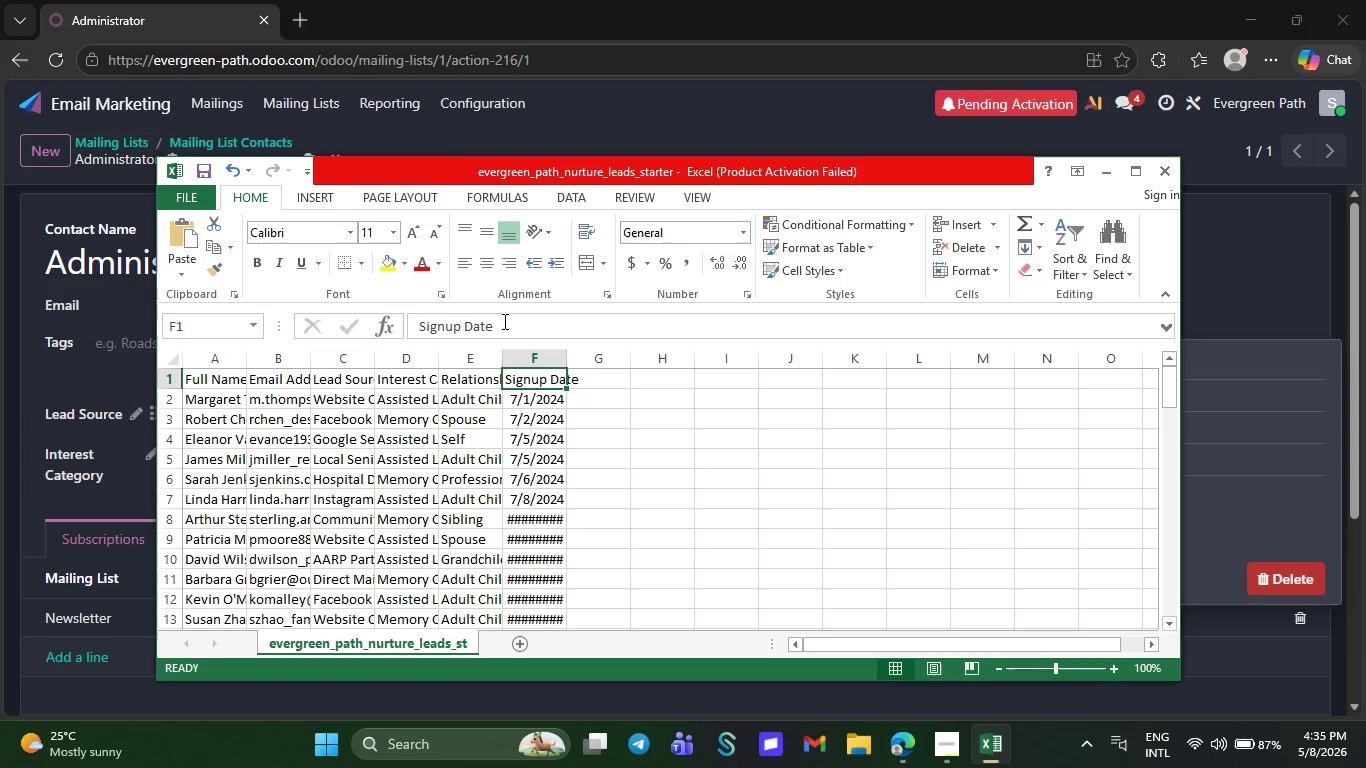 
left_click_drag(start_coordinate=[503, 321], to_coordinate=[412, 312])
 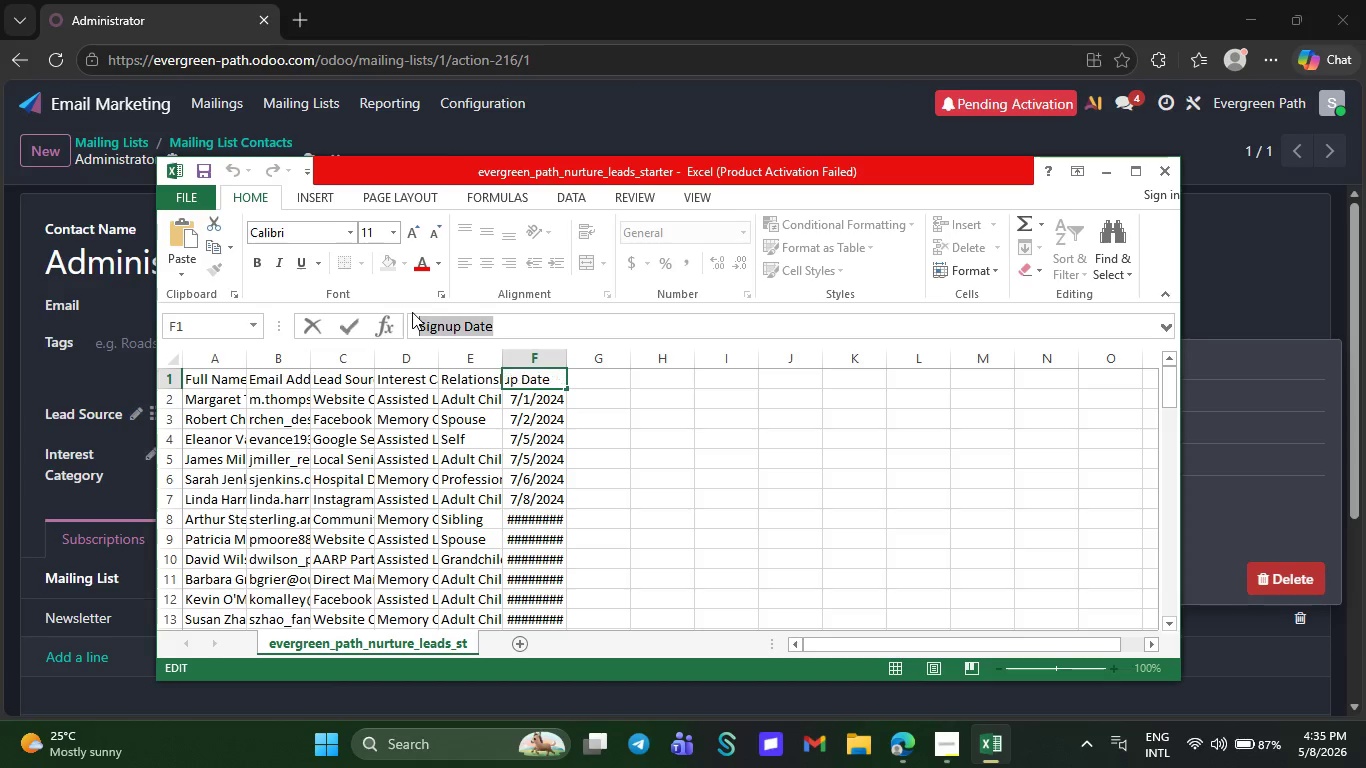 
key(Control+C)
 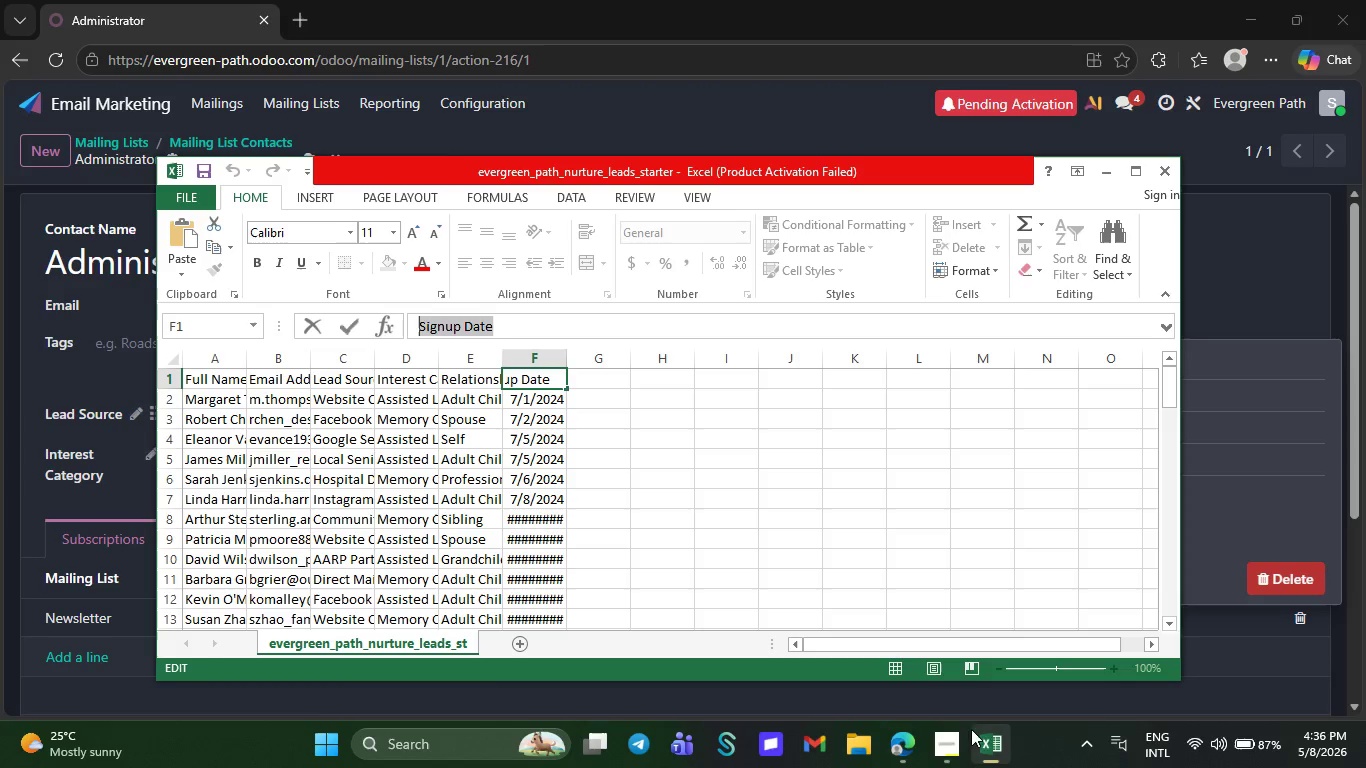 
left_click([952, 744])